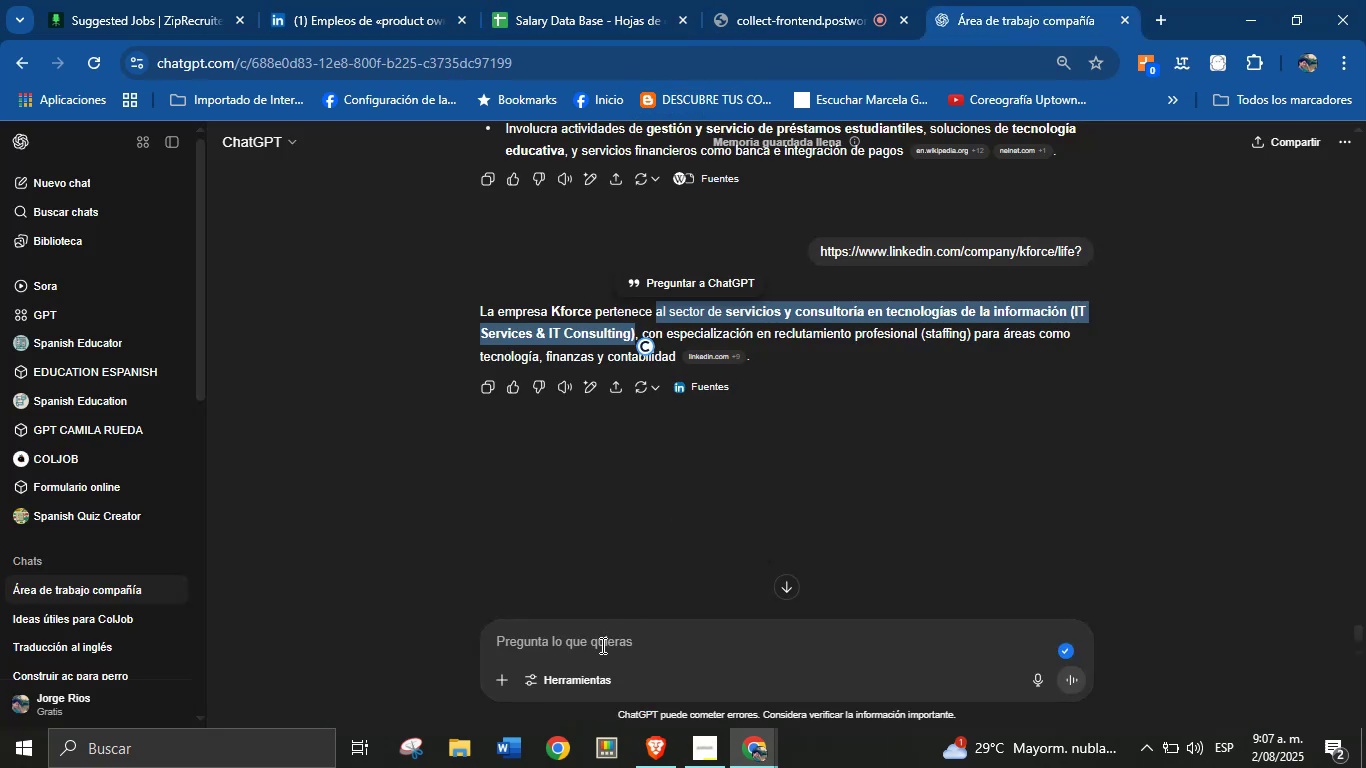 
hold_key(key=ShiftLeft, duration=0.42)
 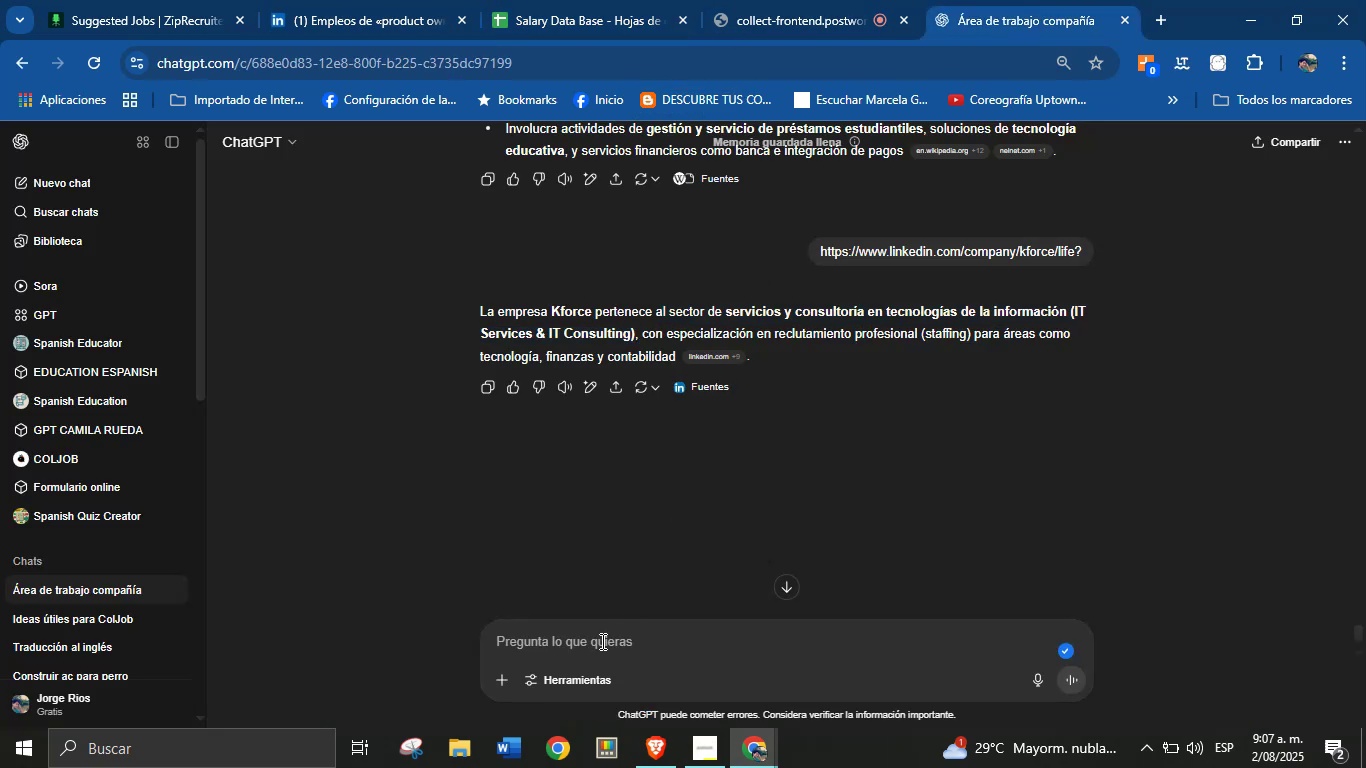 
key(Control+V)
 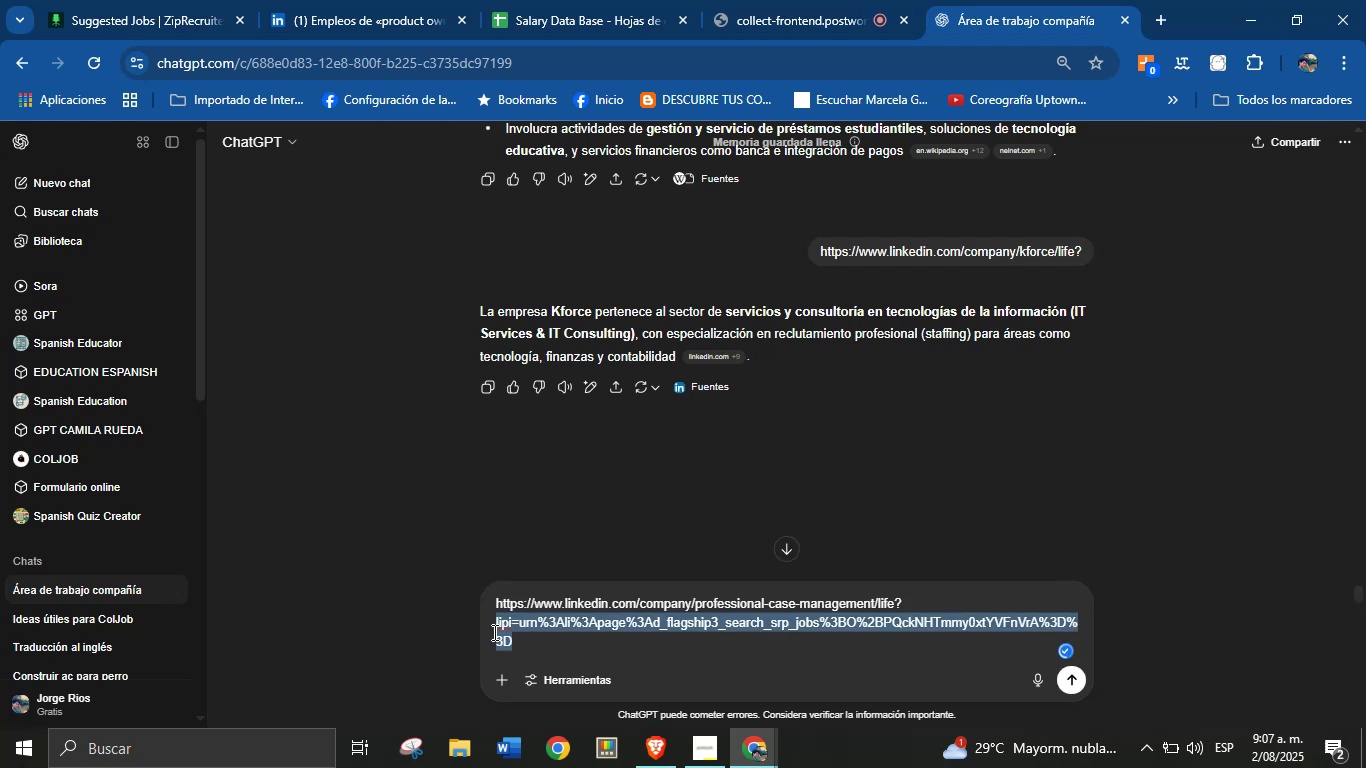 
key(Backspace)
 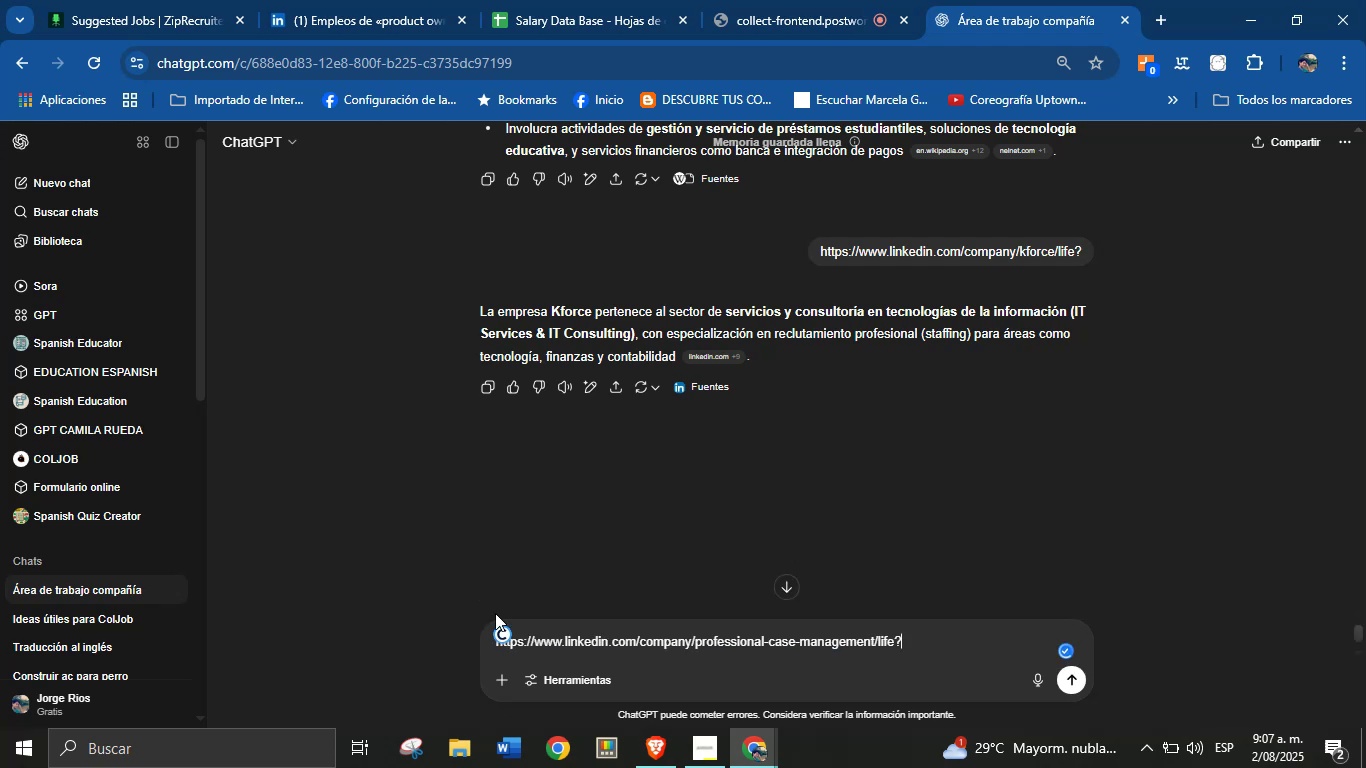 
key(Enter)
 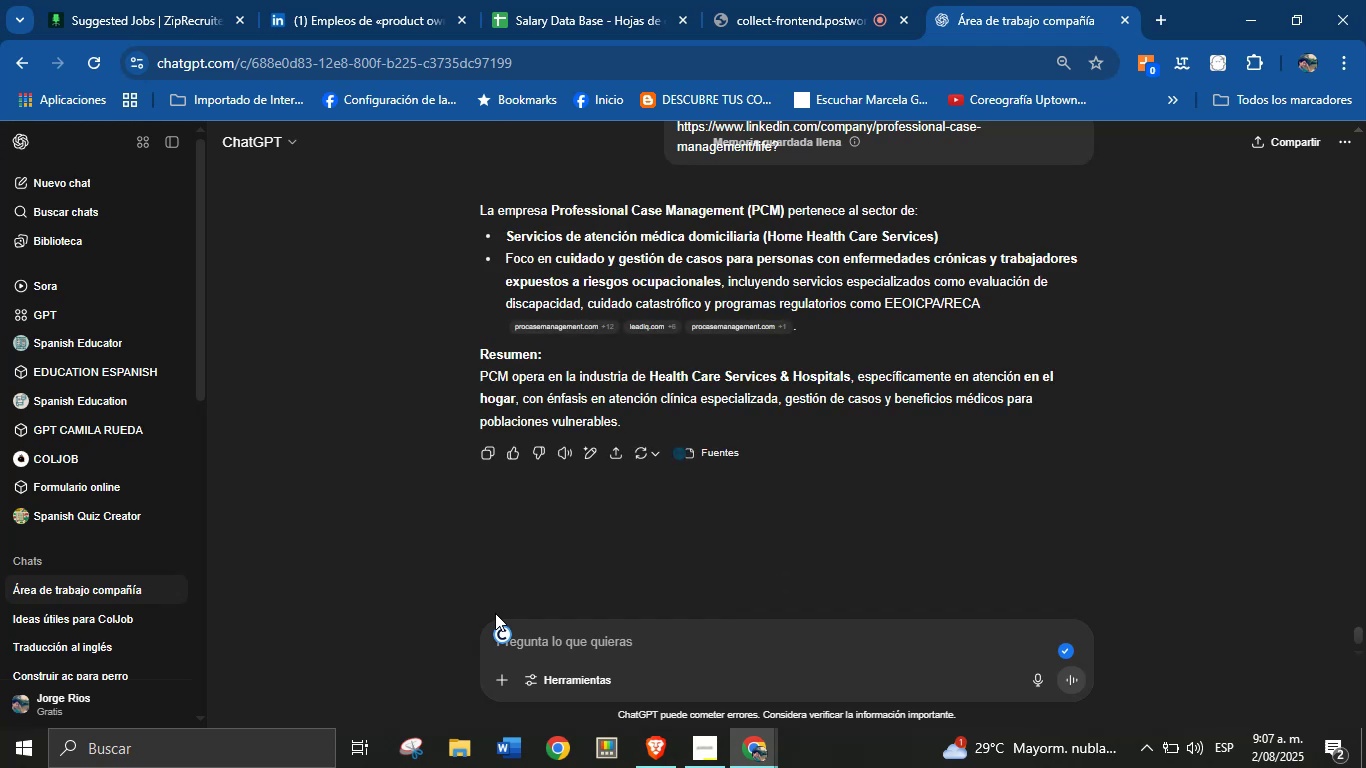 
wait(17.62)
 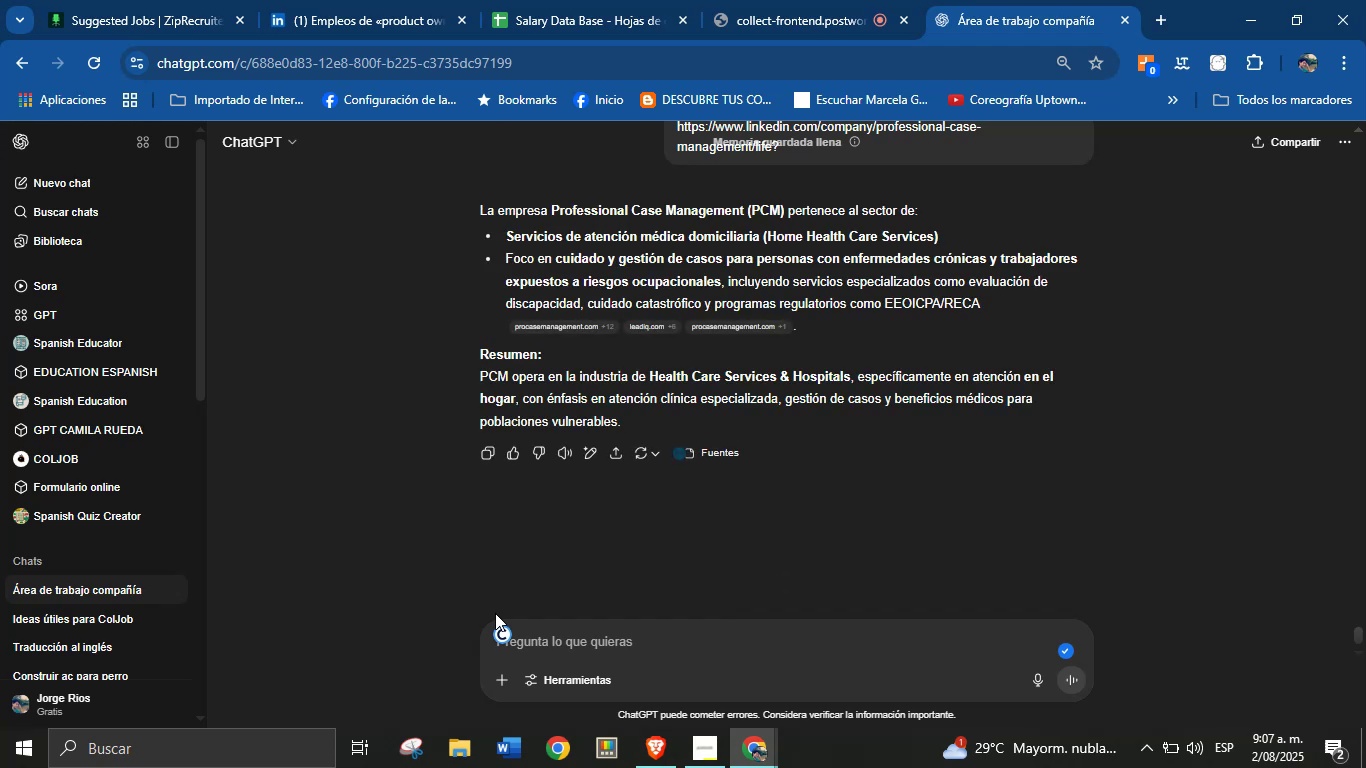 
key(Control+C)
 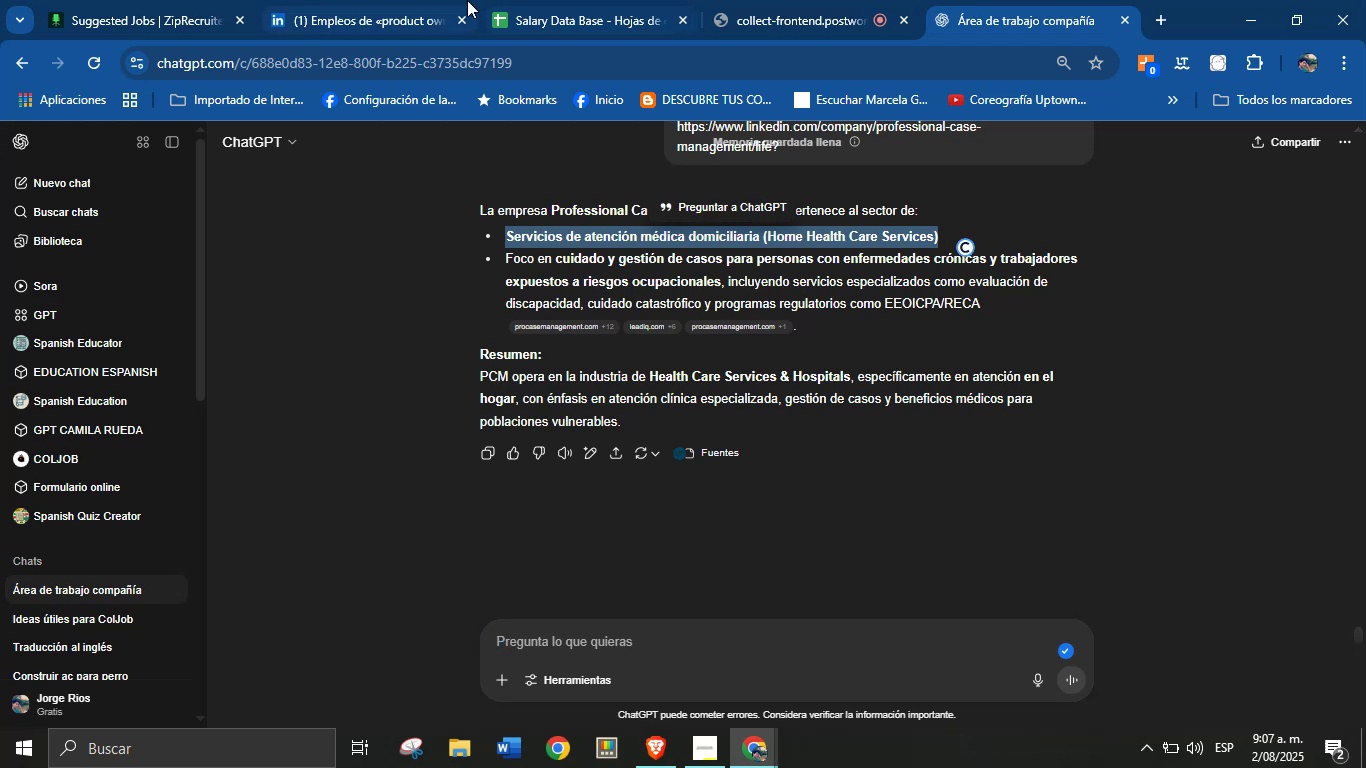 
left_click([586, 0])
 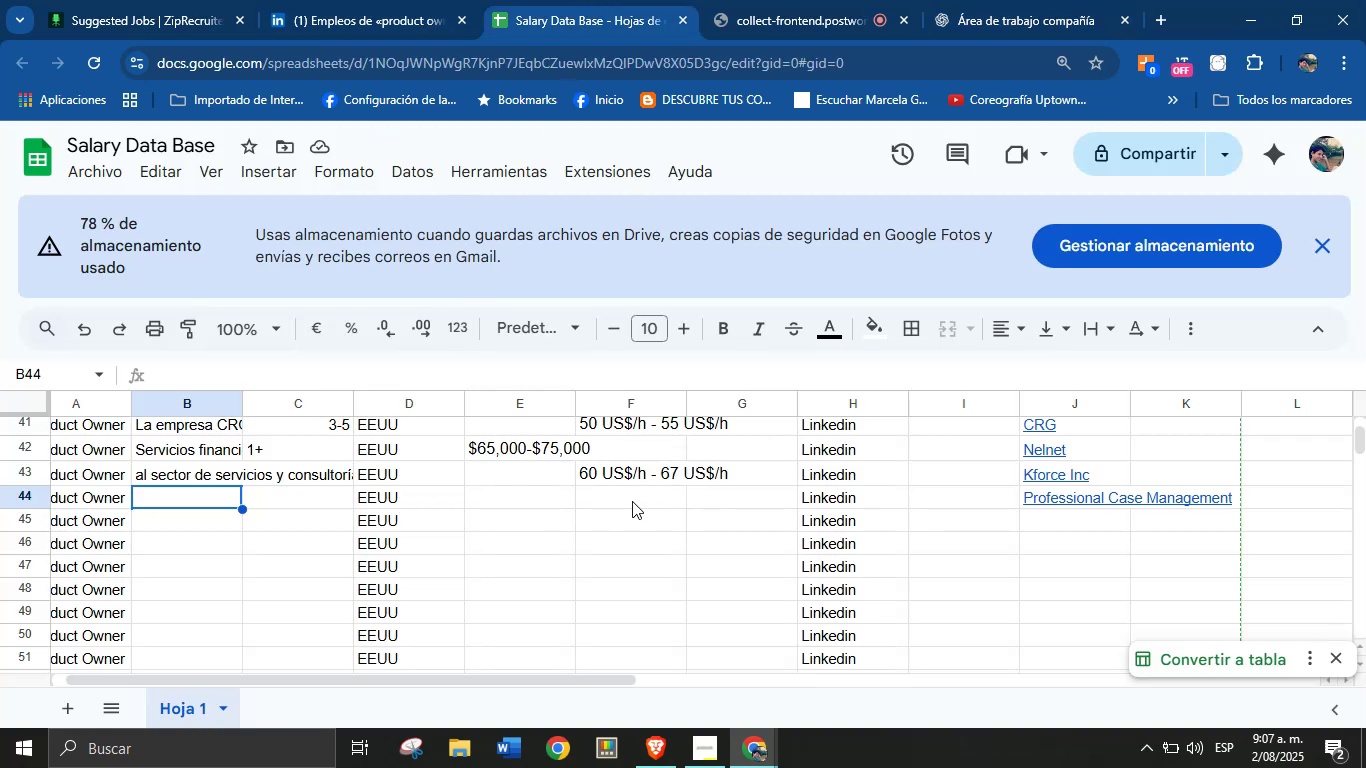 
key(Control+V)
 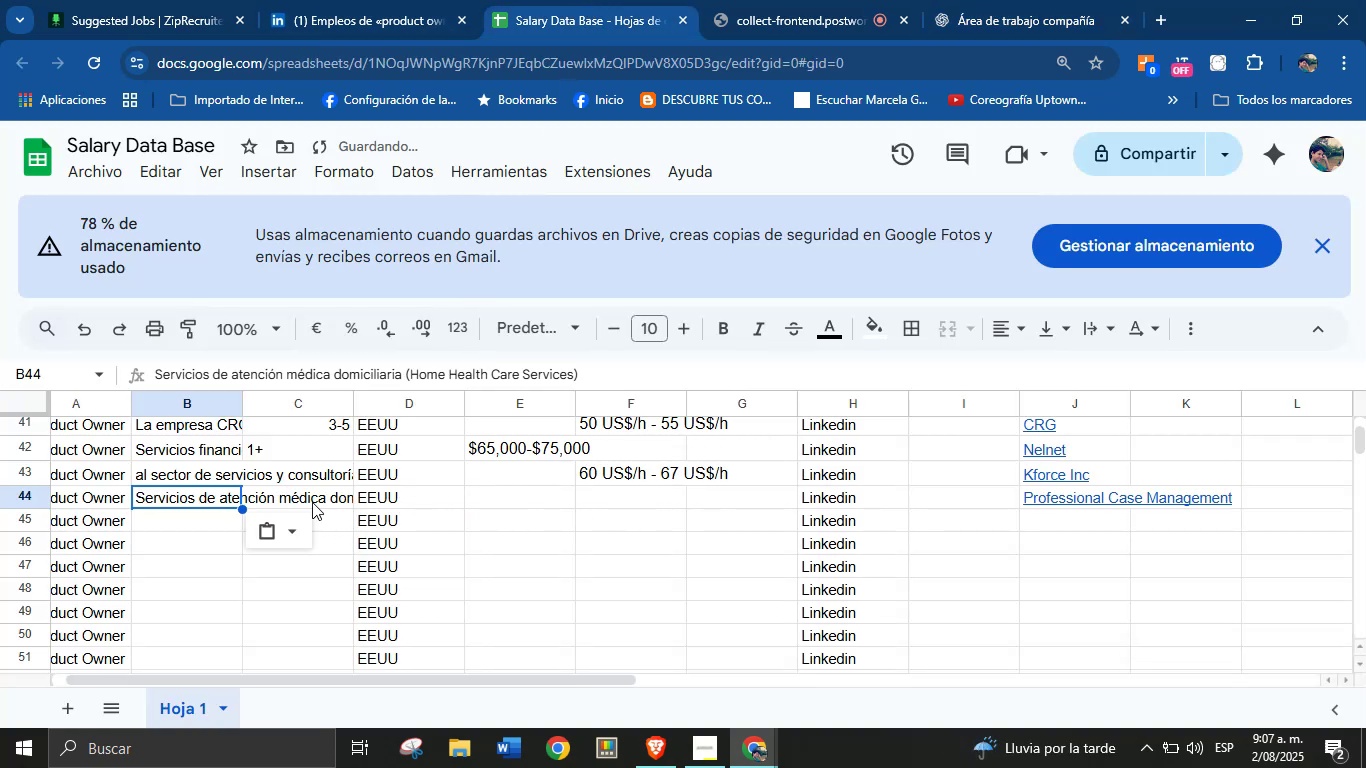 
left_click([310, 495])
 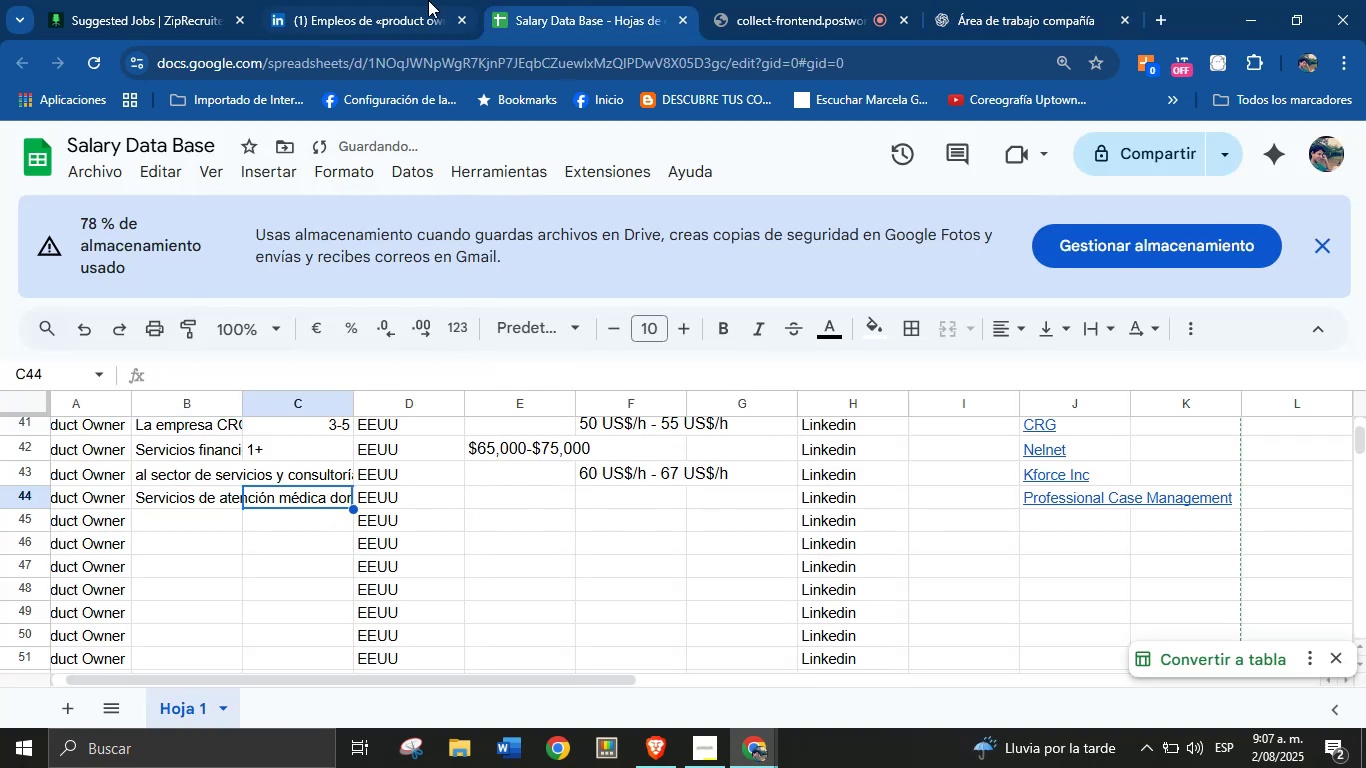 
left_click([426, 0])
 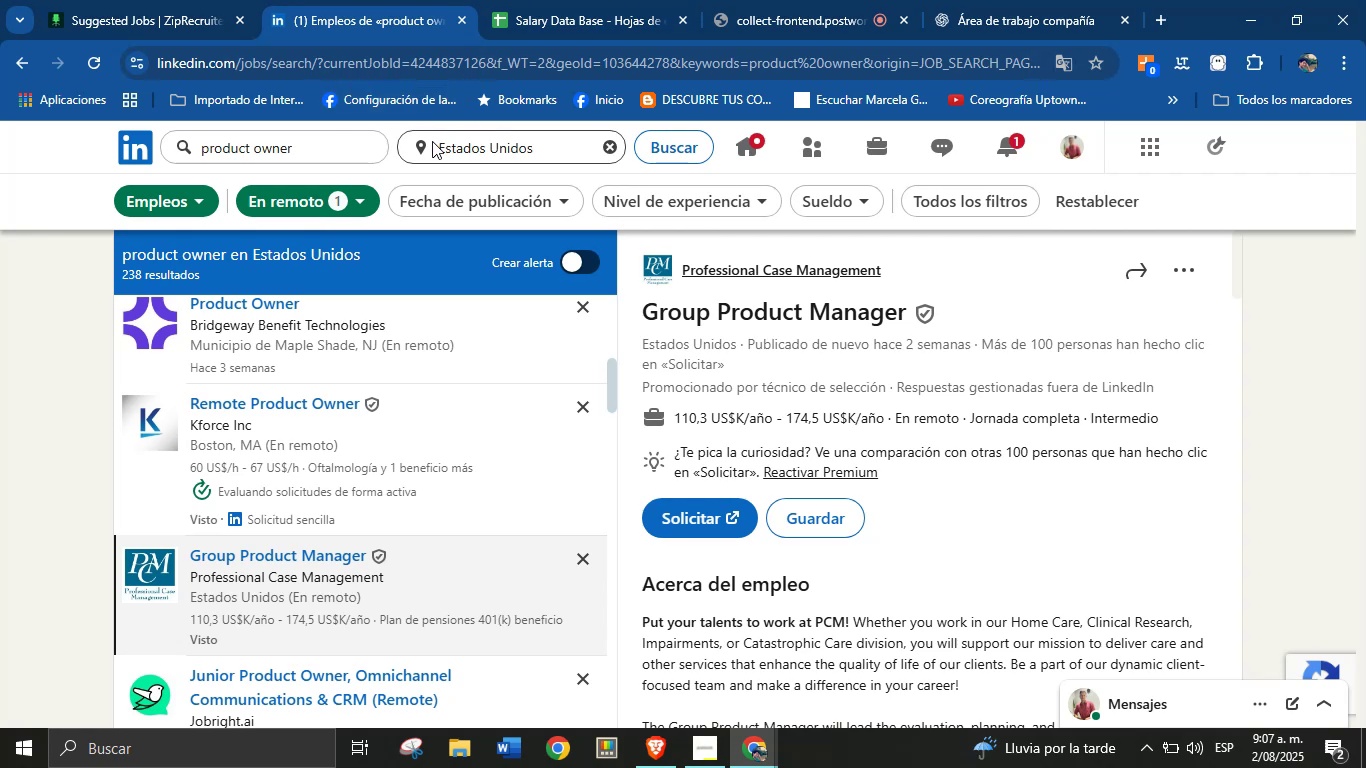 
wait(9.23)
 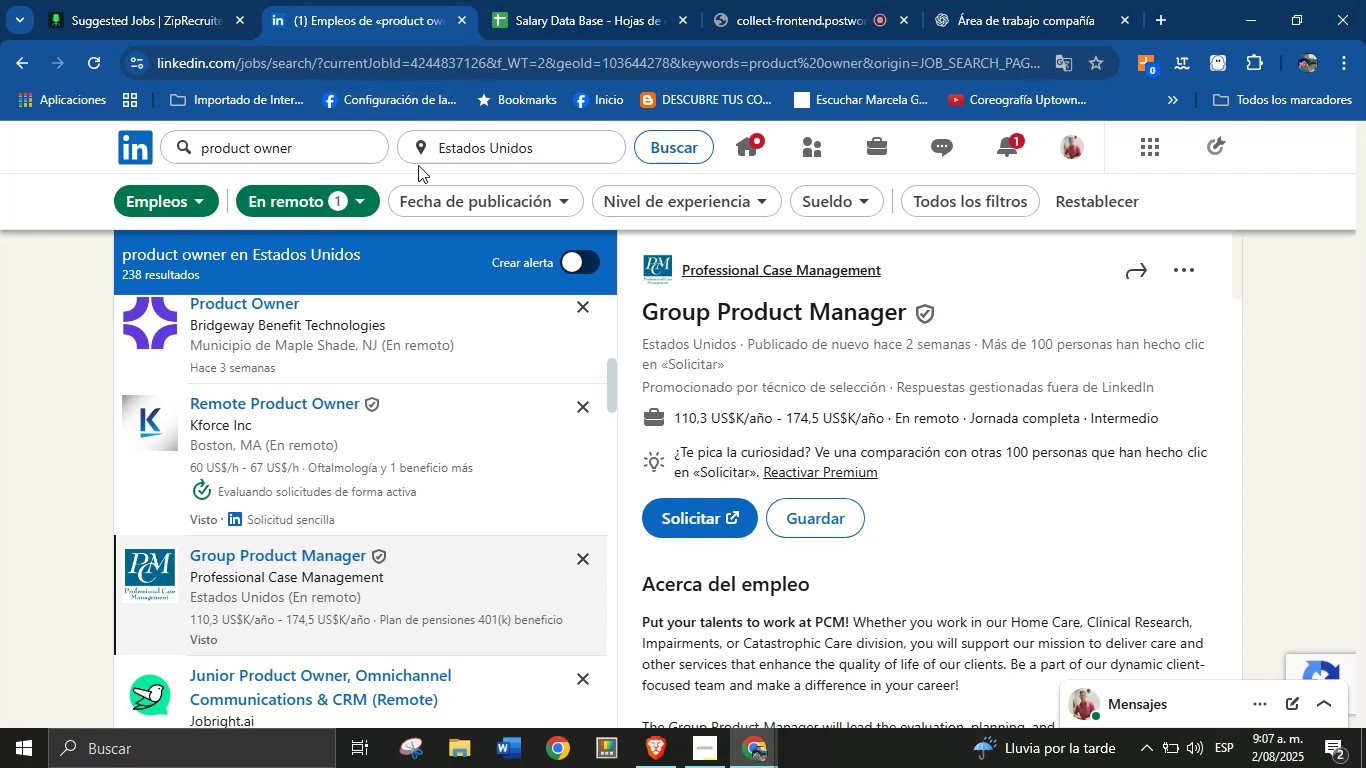 
key(Control+C)
 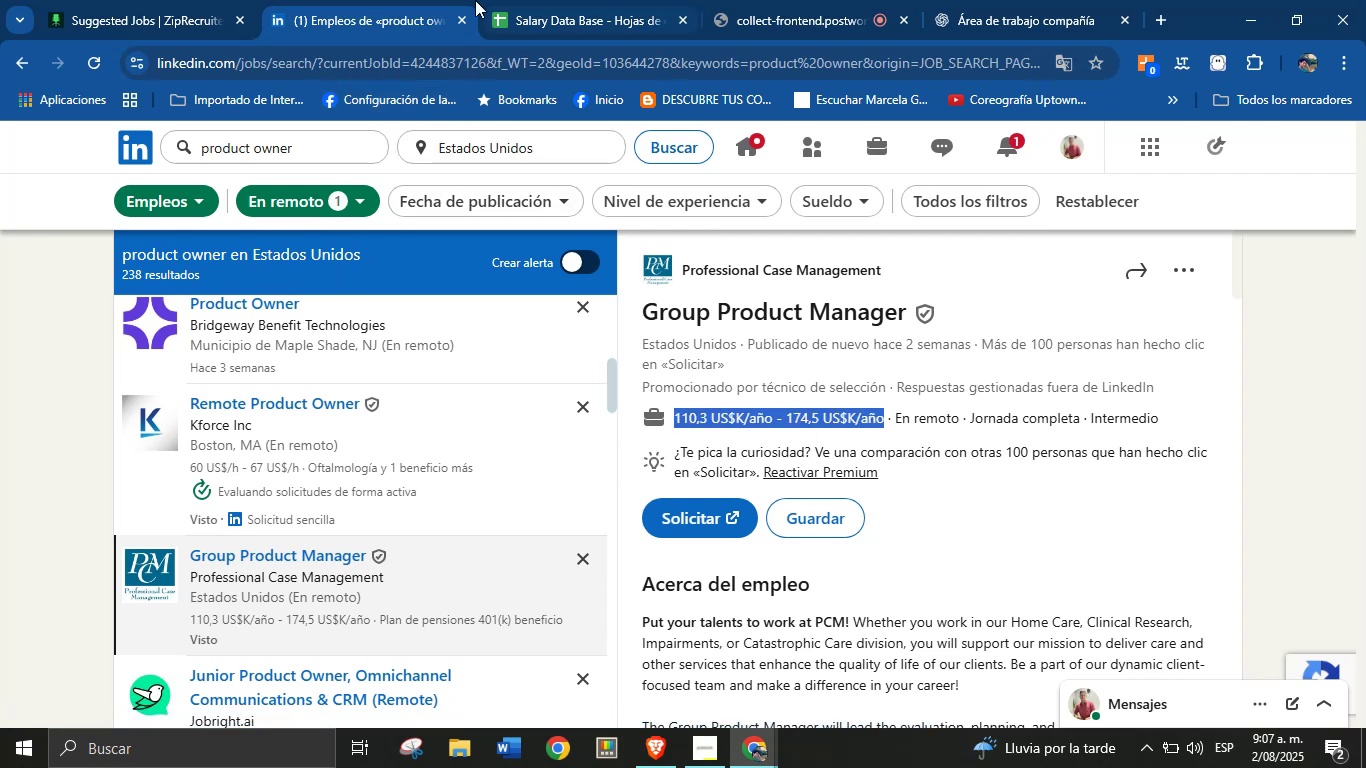 
left_click([578, 0])
 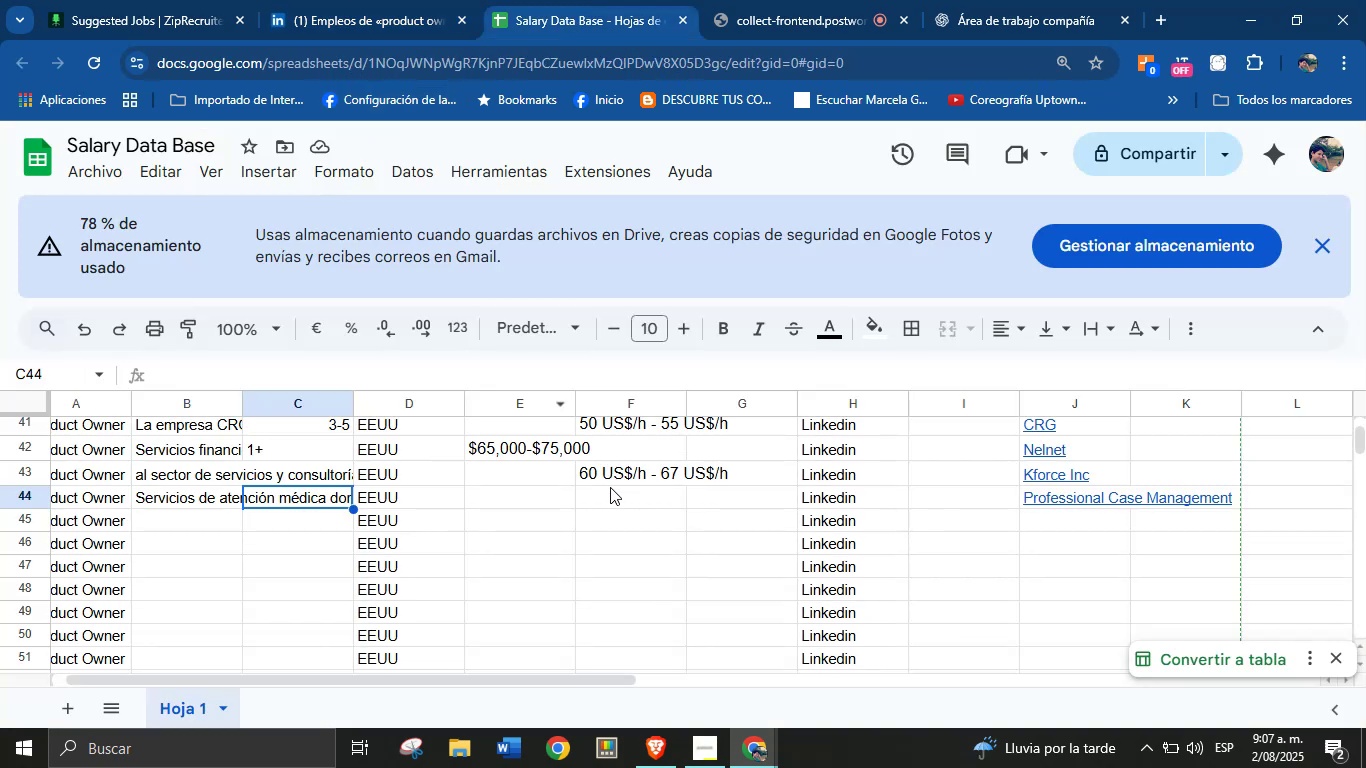 
left_click([545, 494])
 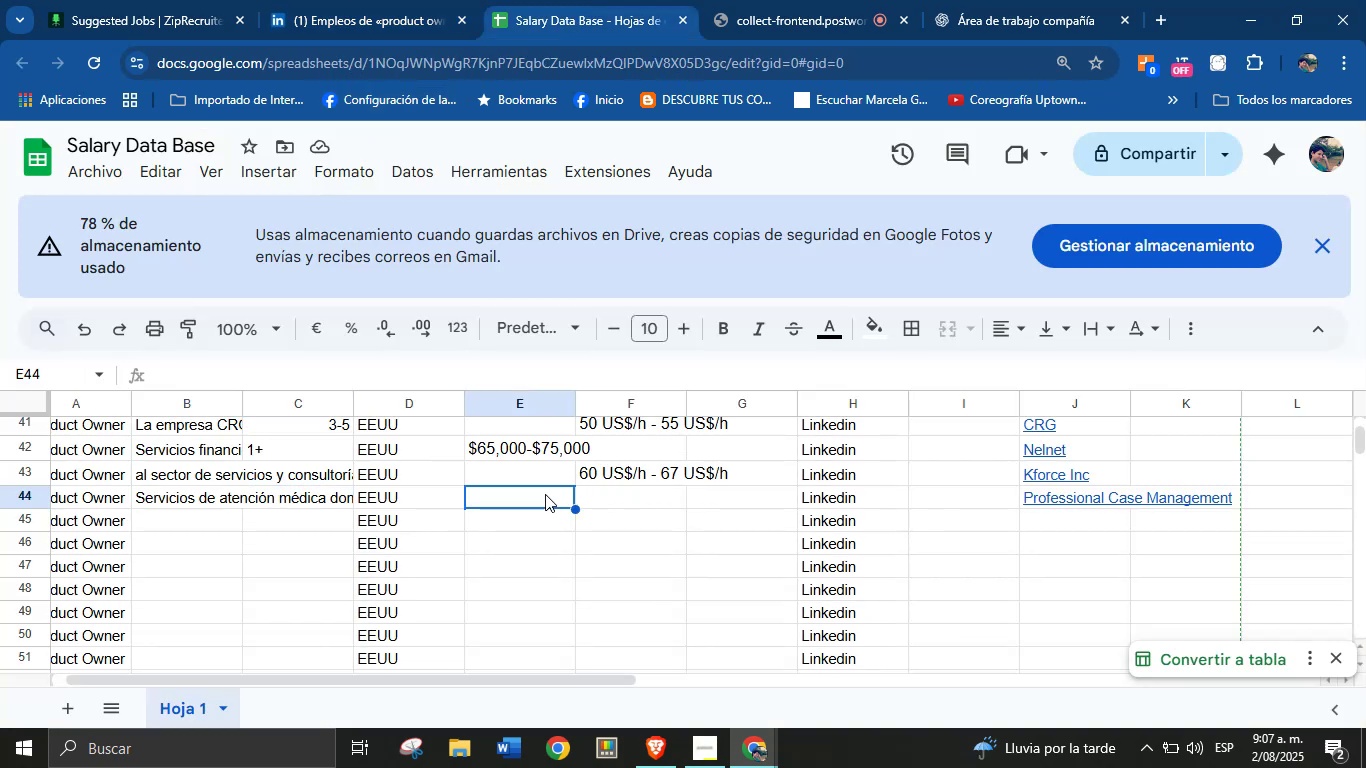 
key(Control+V)
 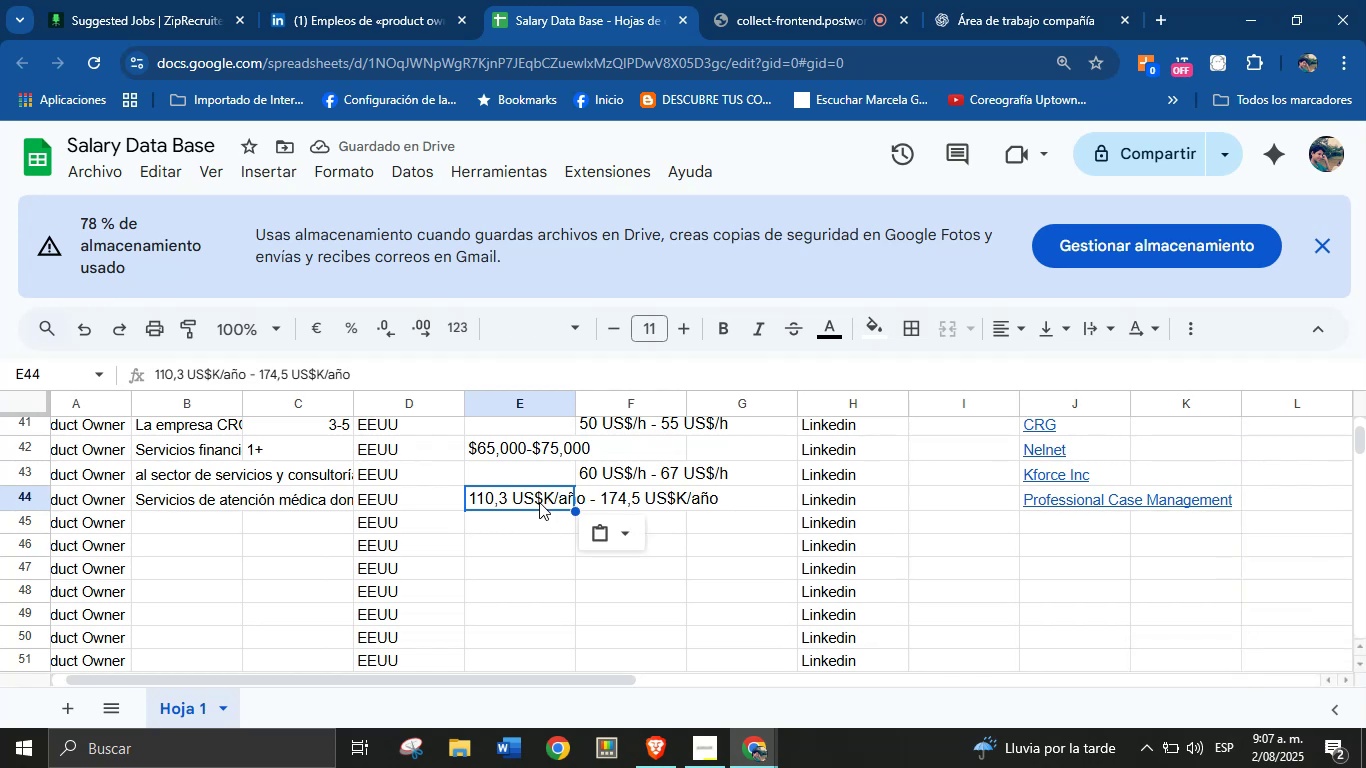 
left_click([524, 526])
 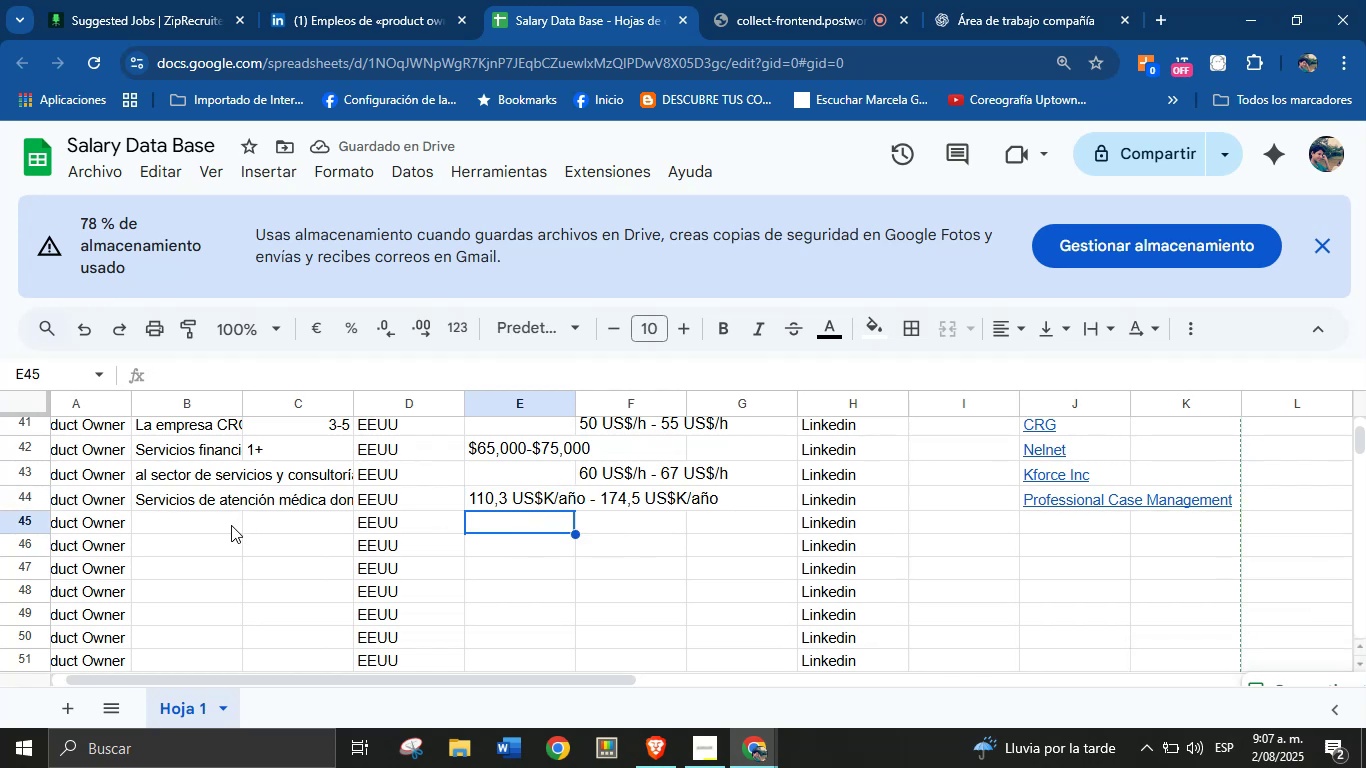 
left_click([228, 528])
 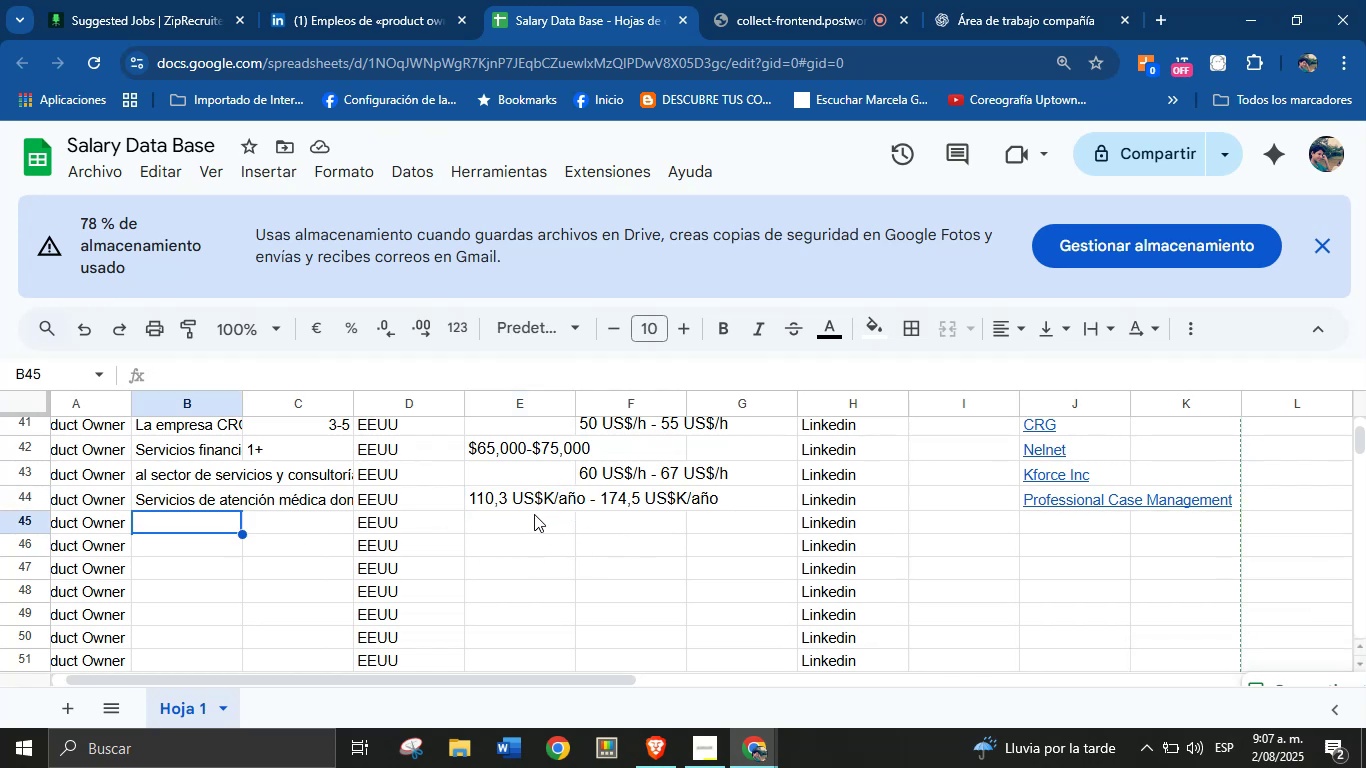 
left_click([534, 525])
 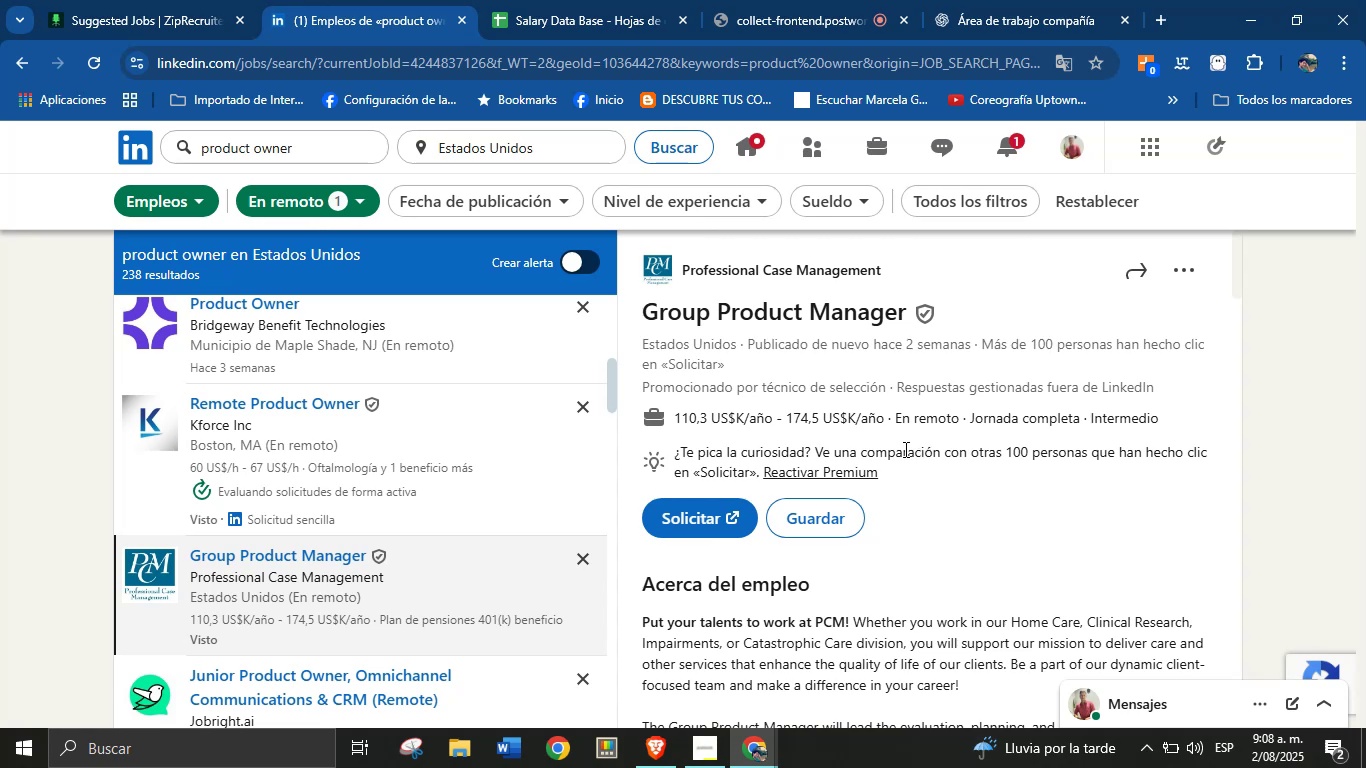 
wait(7.32)
 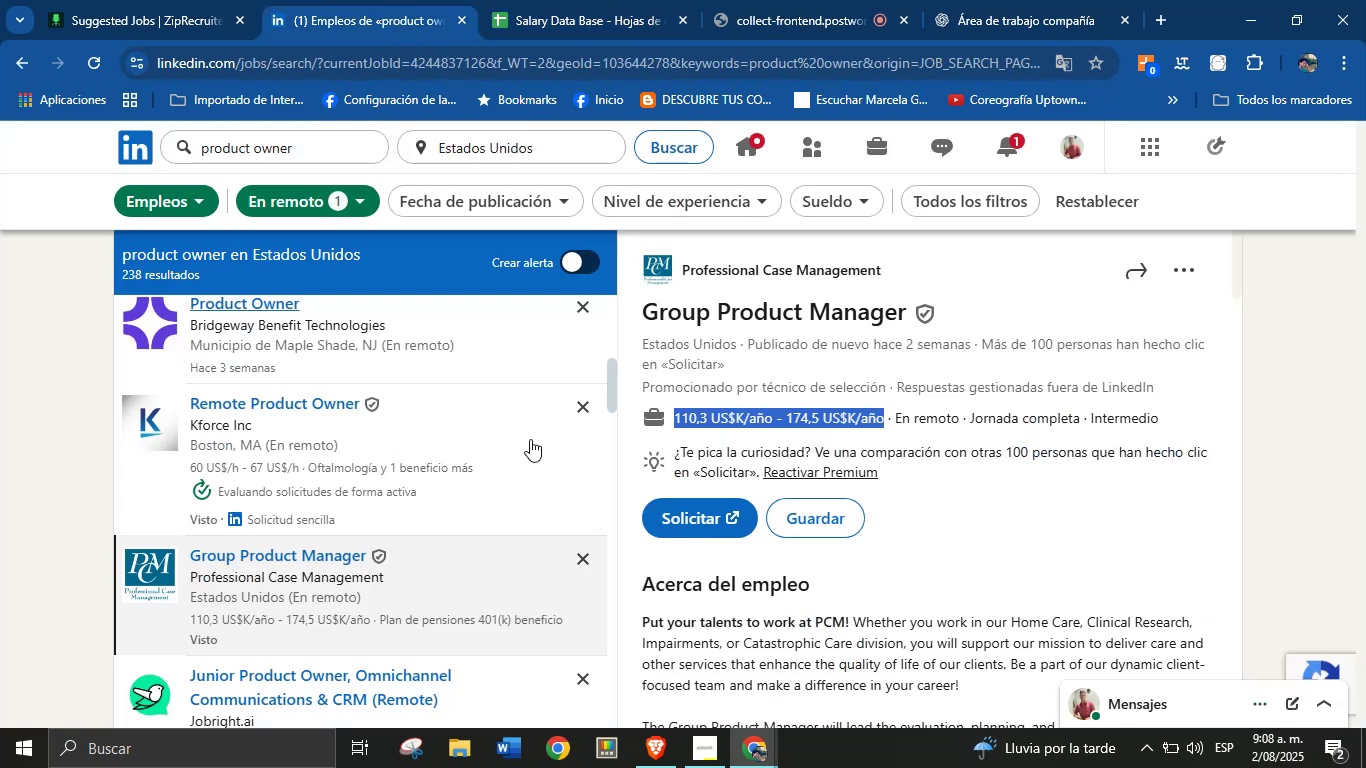 
scroll: coordinate [342, 472], scroll_direction: down, amount: 4.0
 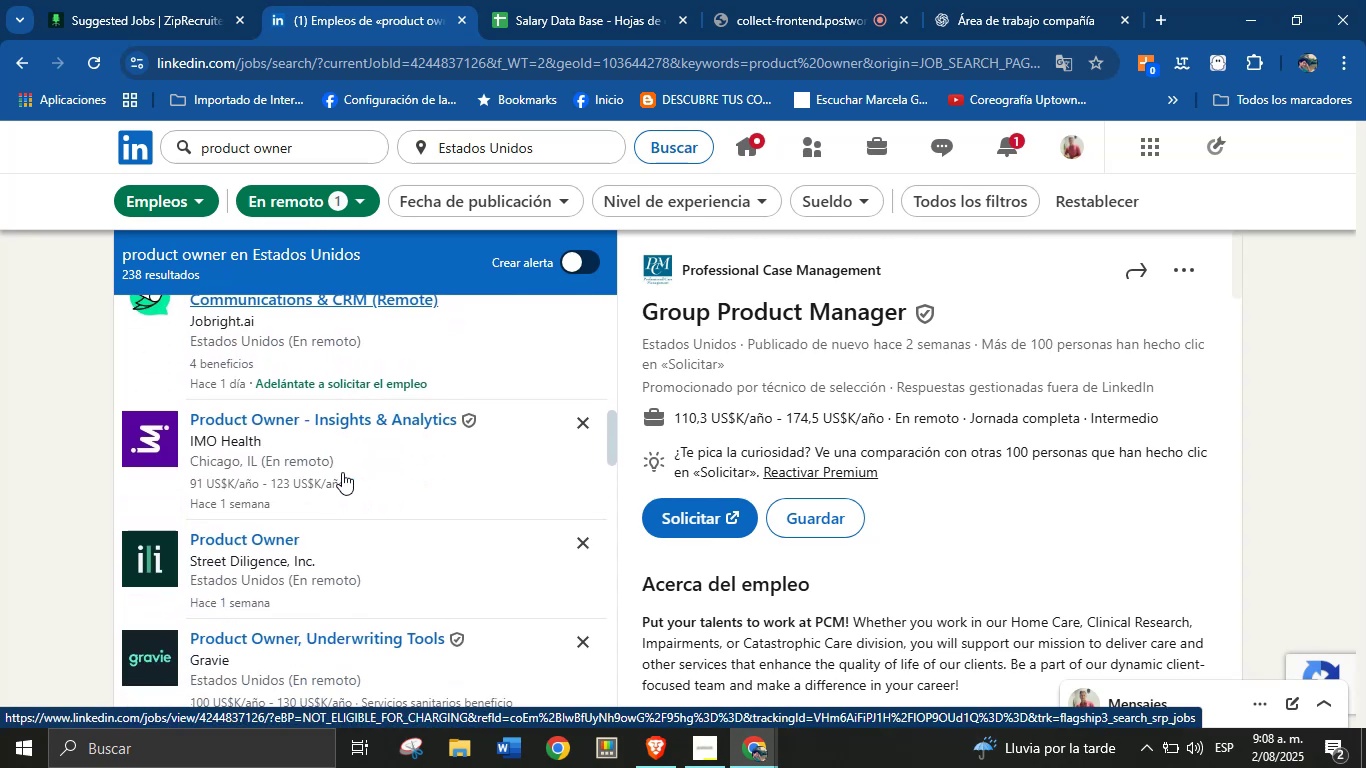 
scroll: coordinate [342, 468], scroll_direction: up, amount: 2.0
 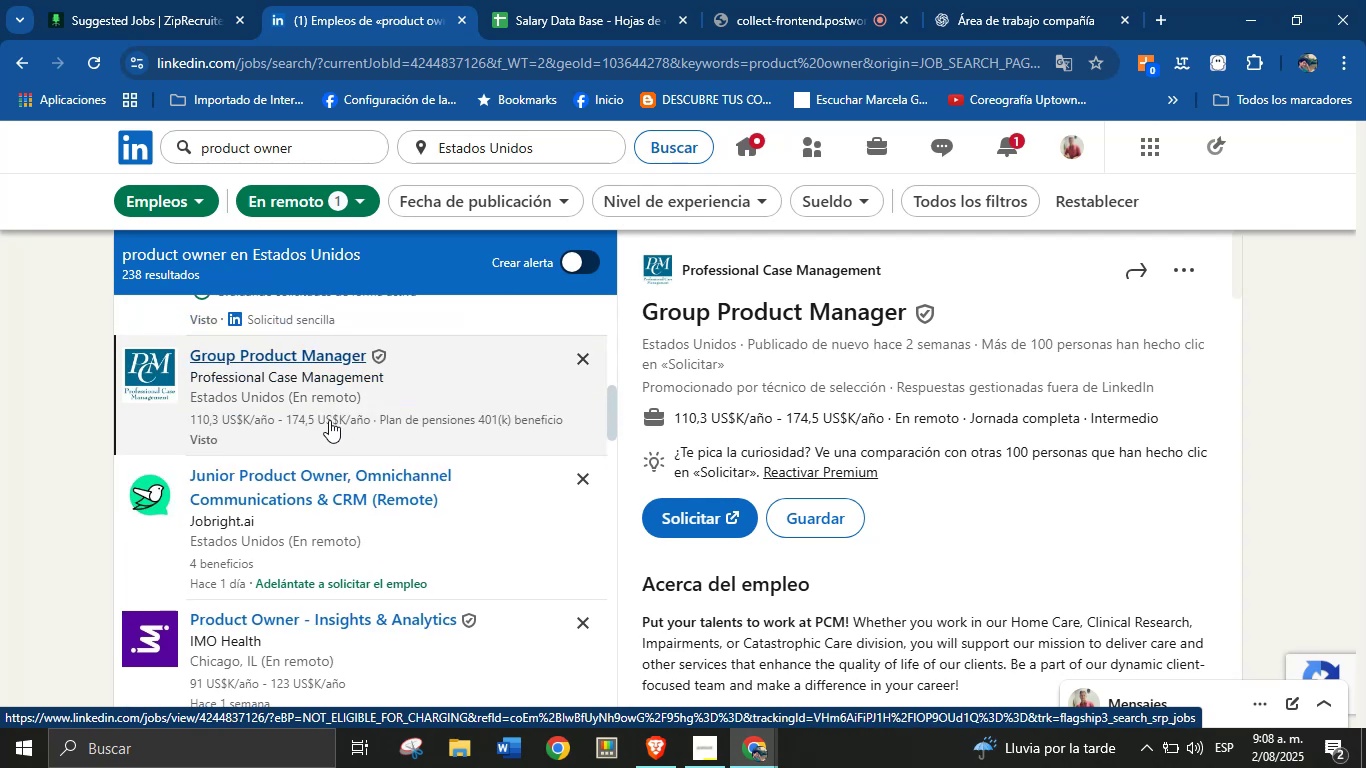 
scroll: coordinate [323, 504], scroll_direction: down, amount: 1.0
 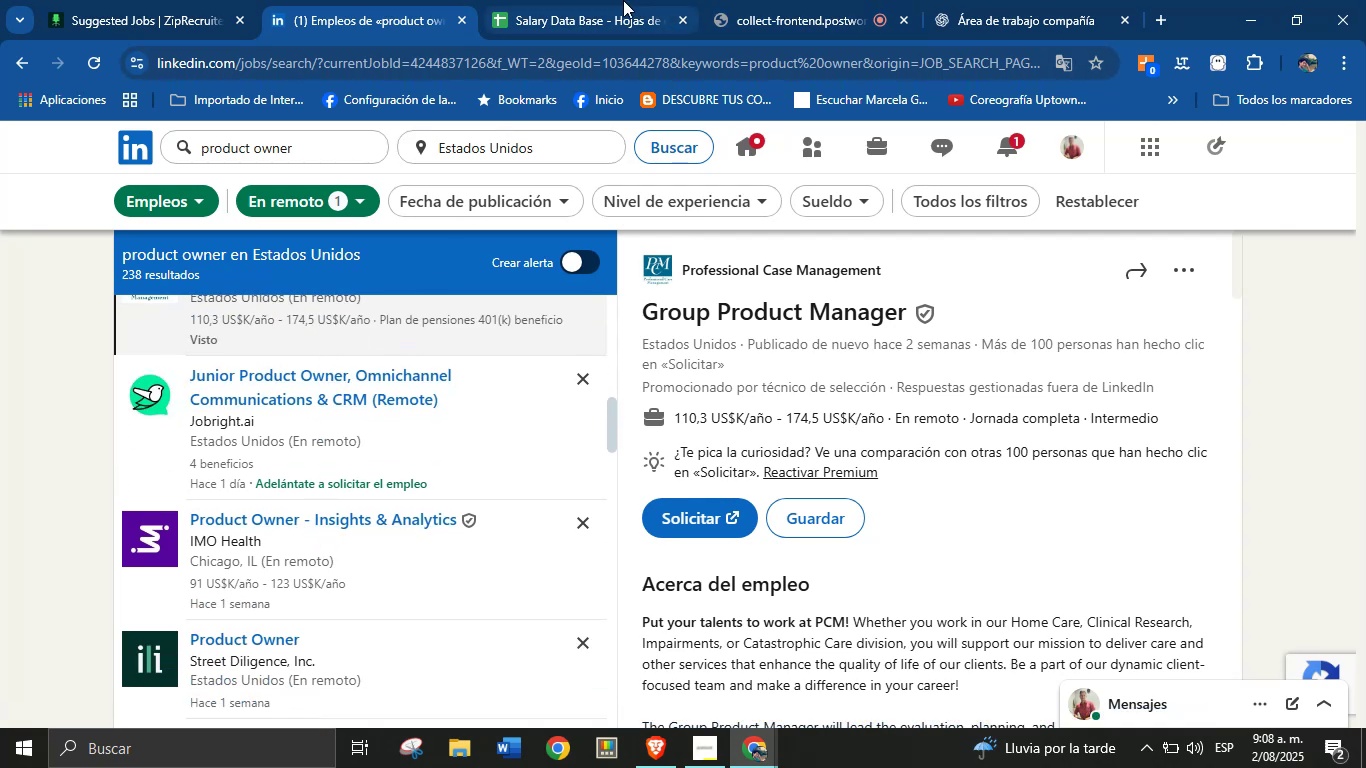 
wait(5.09)
 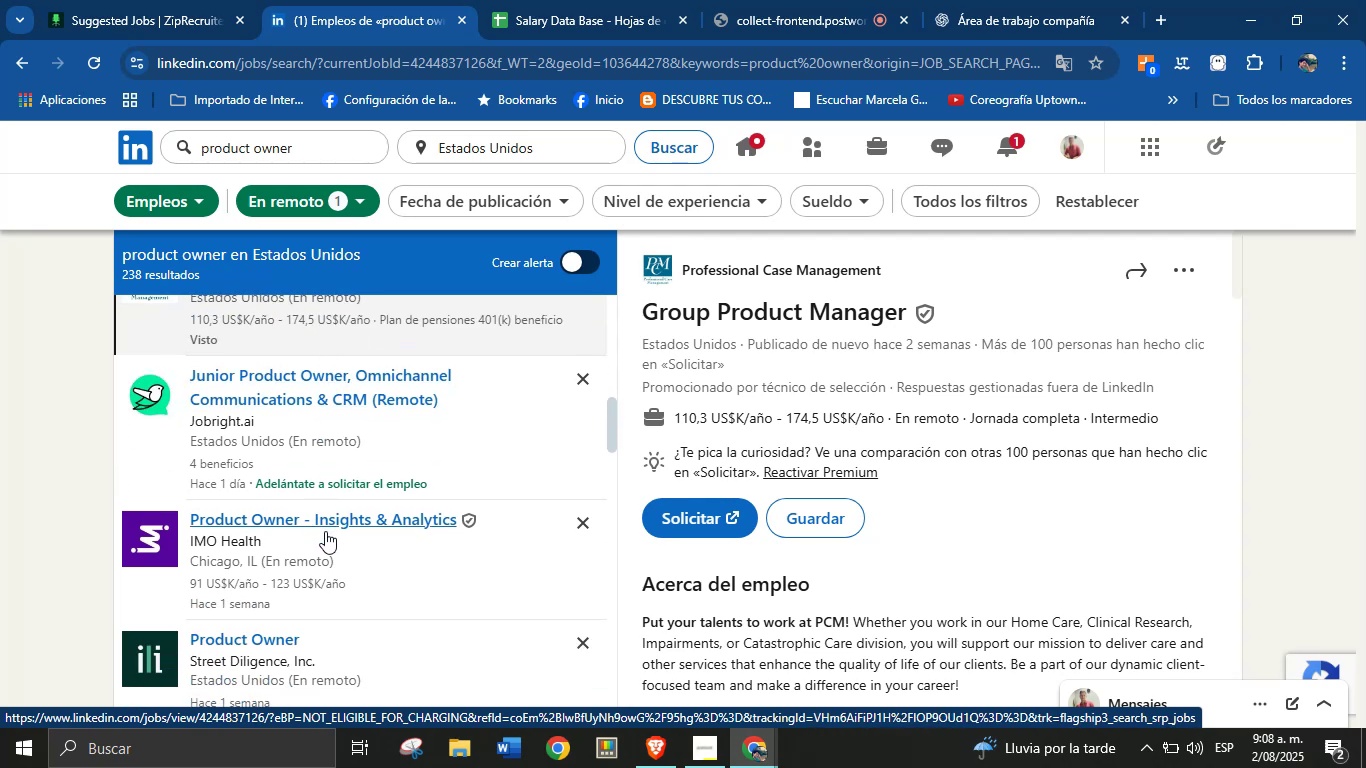 
left_click([392, 0])
 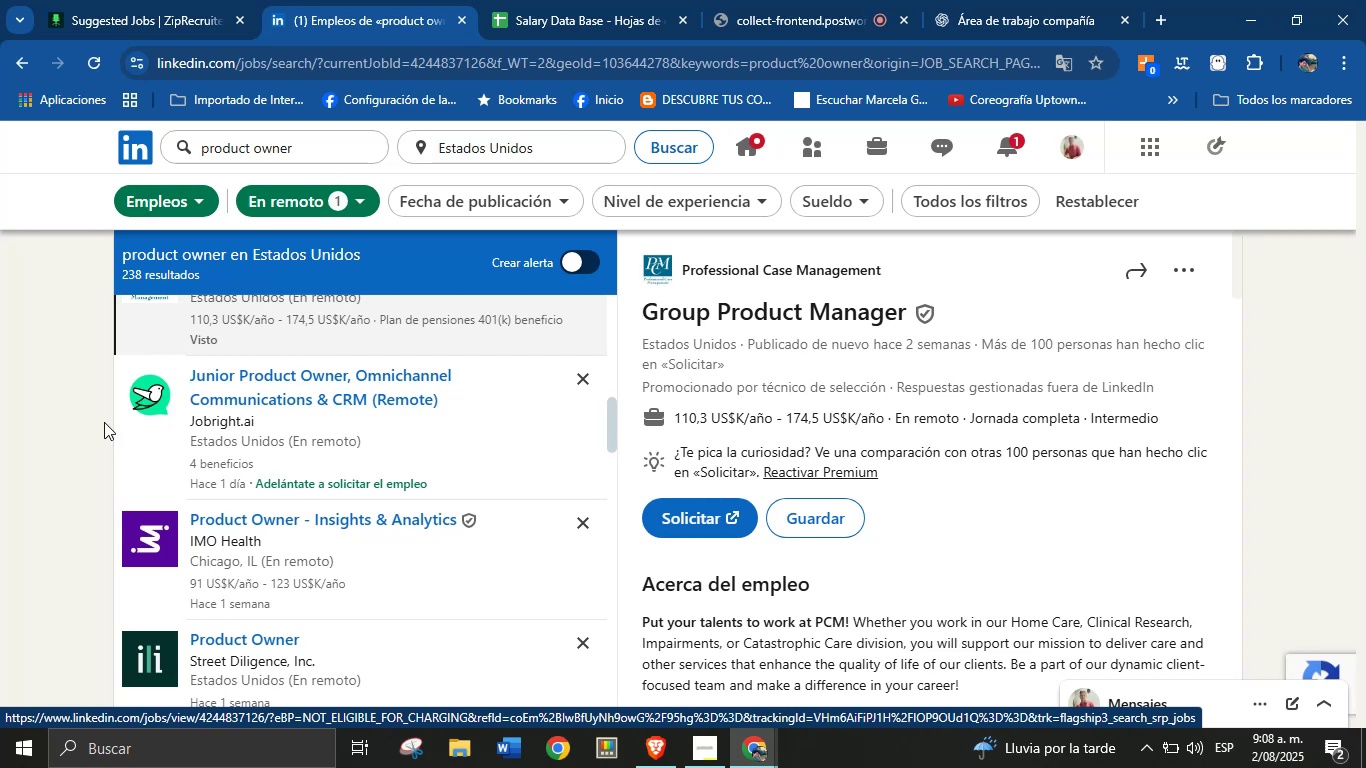 
wait(5.44)
 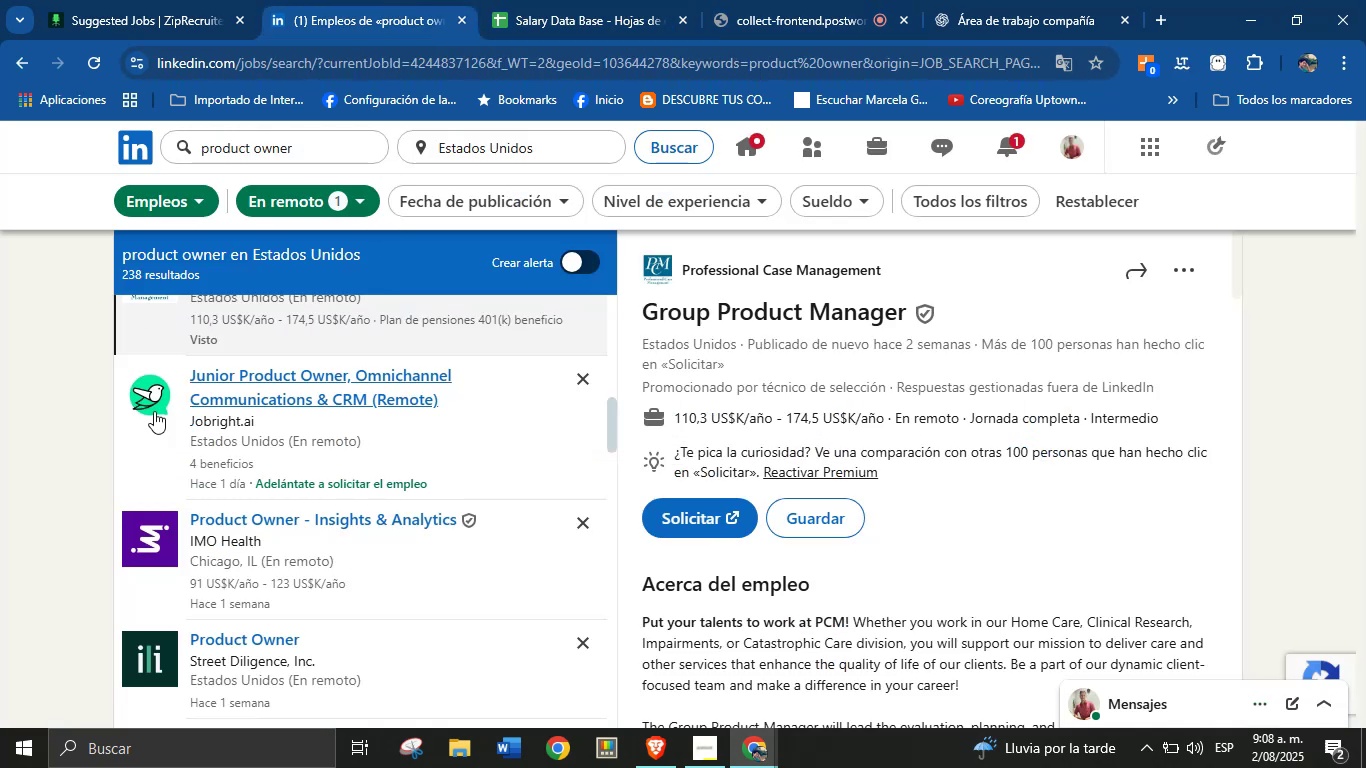 
left_click([288, 525])
 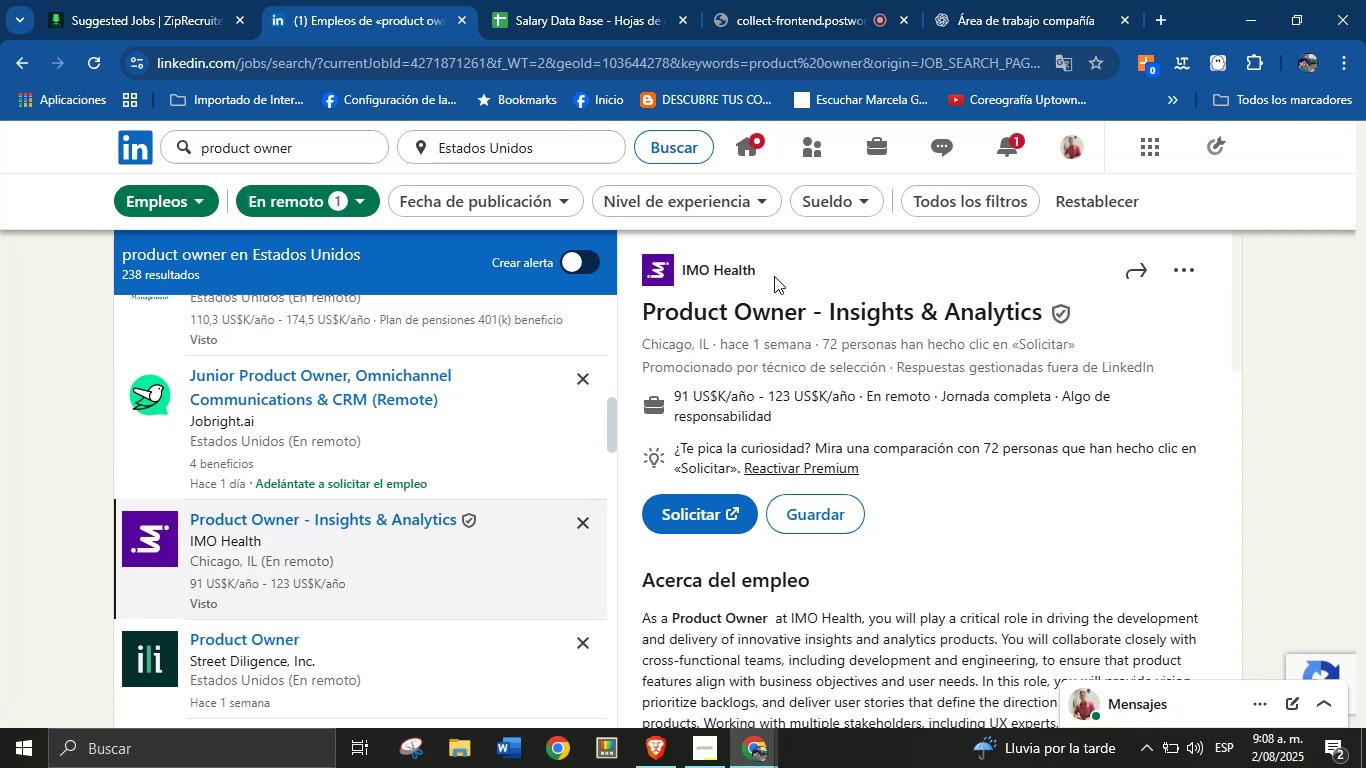 
wait(9.39)
 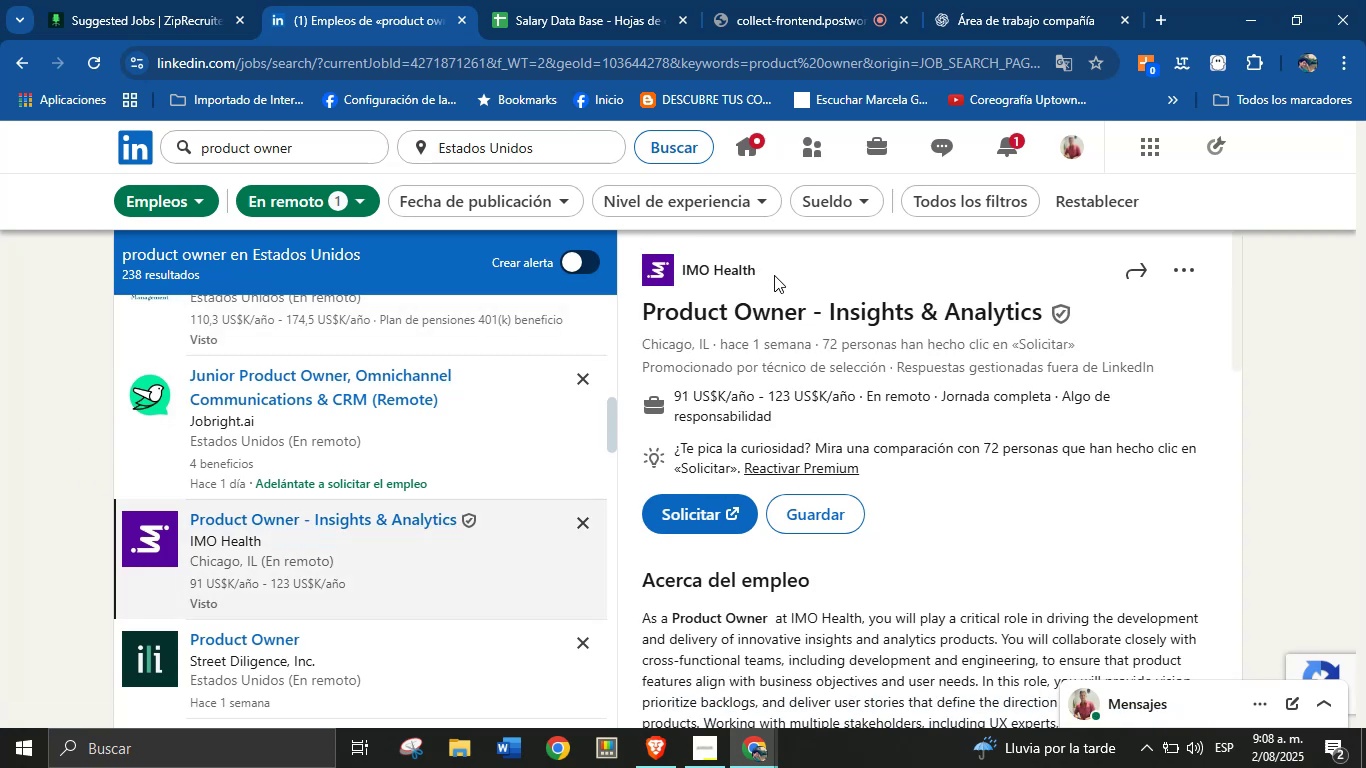 
key(Control+C)
 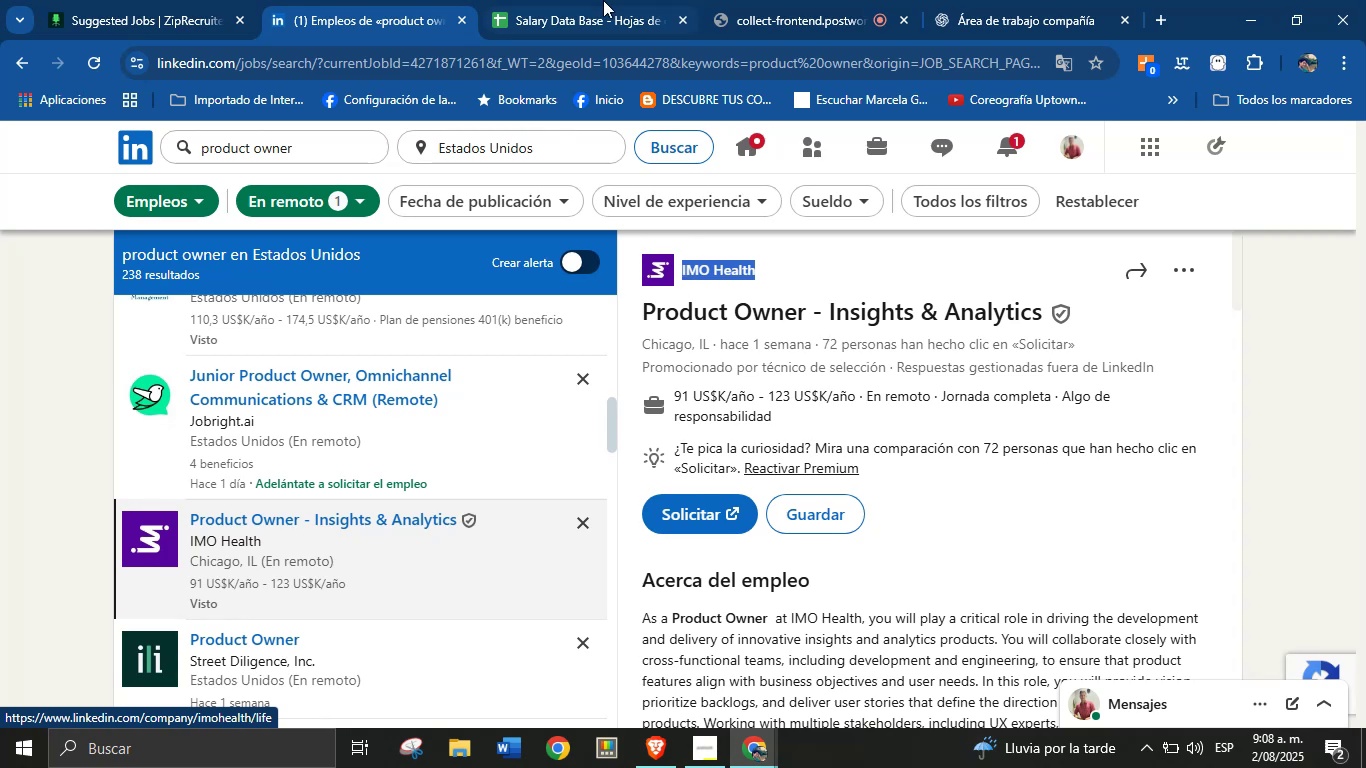 
left_click([594, 0])
 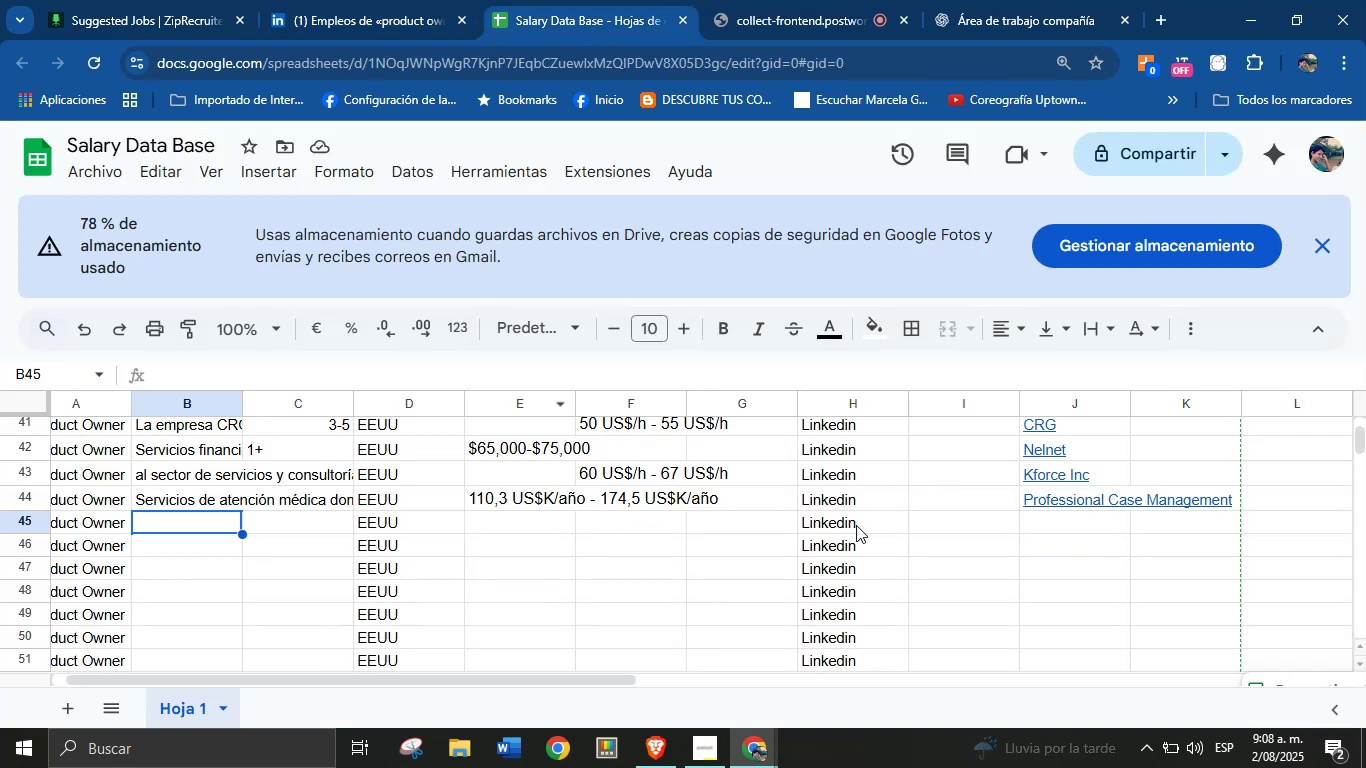 
left_click([1072, 530])
 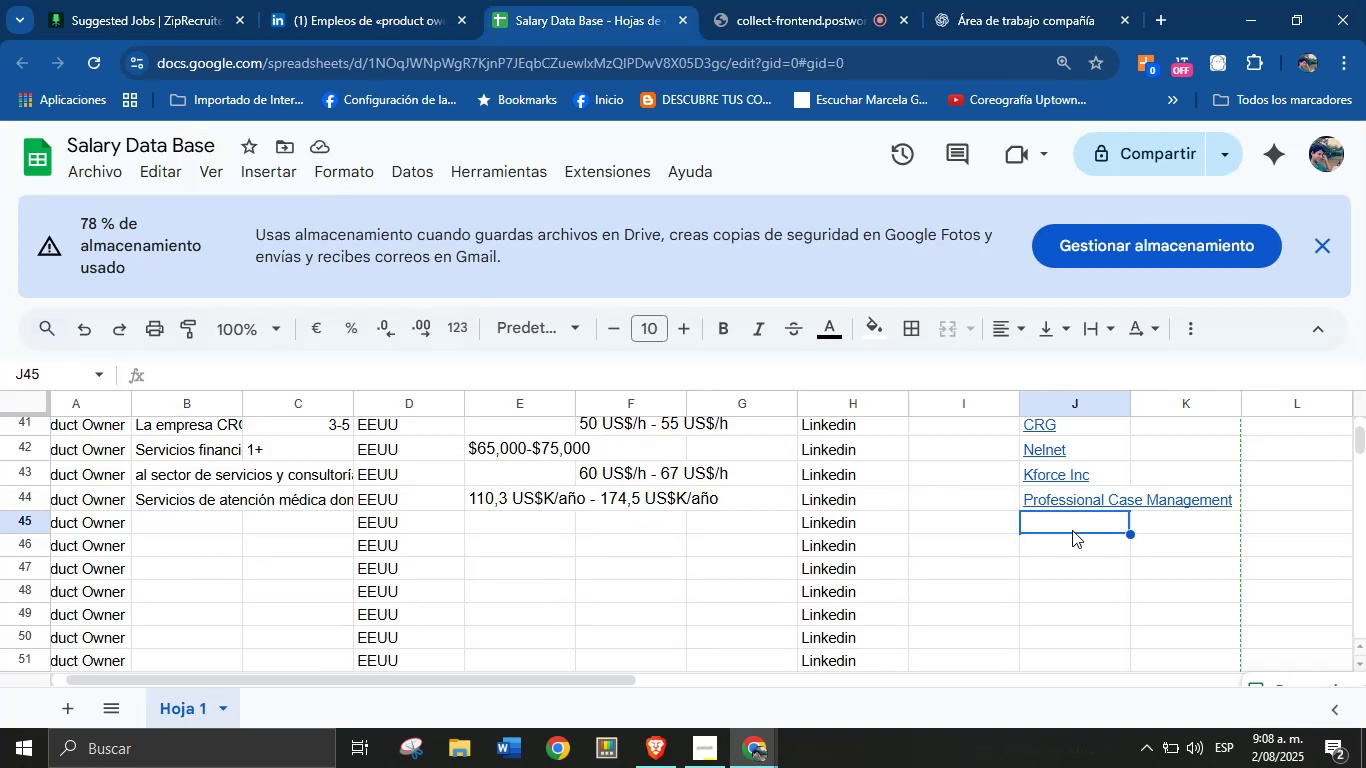 
key(Control+V)
 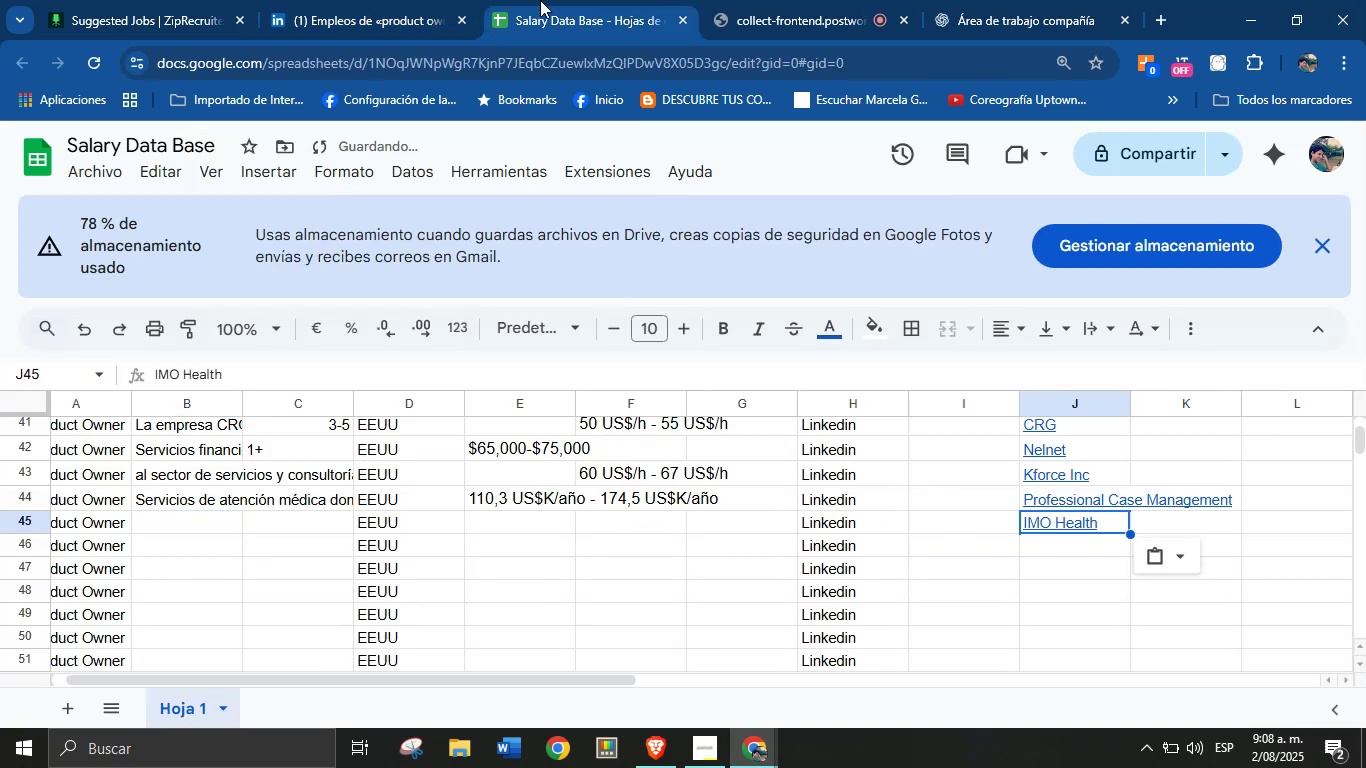 
left_click([444, 0])
 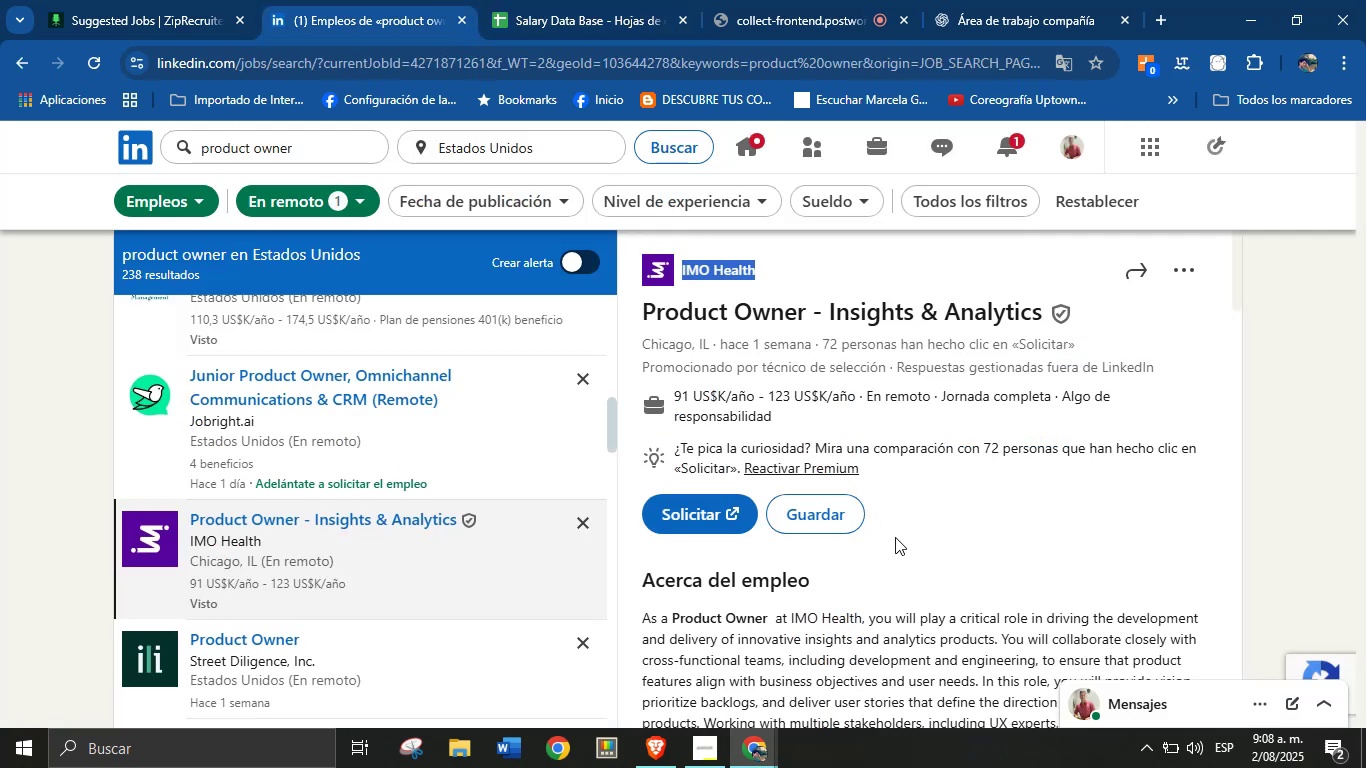 
left_click([916, 638])
 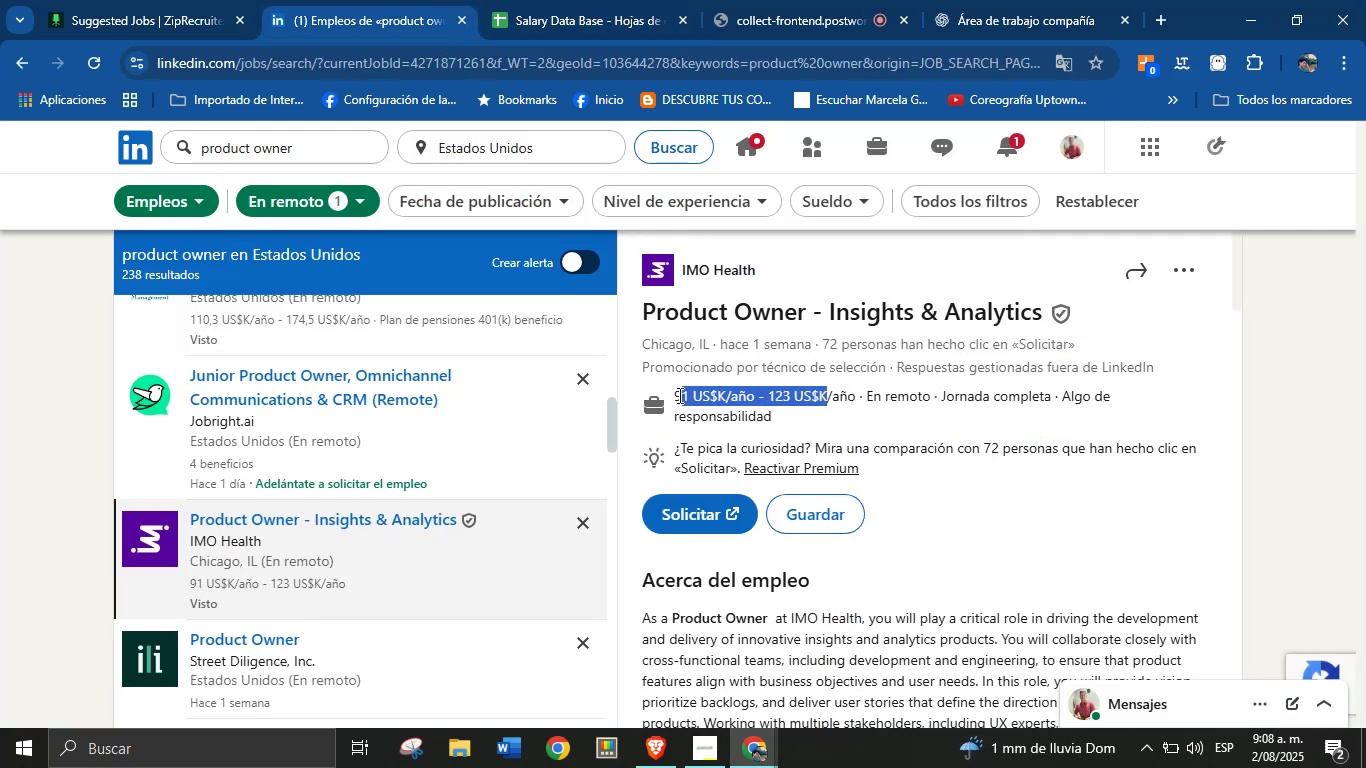 
wait(5.22)
 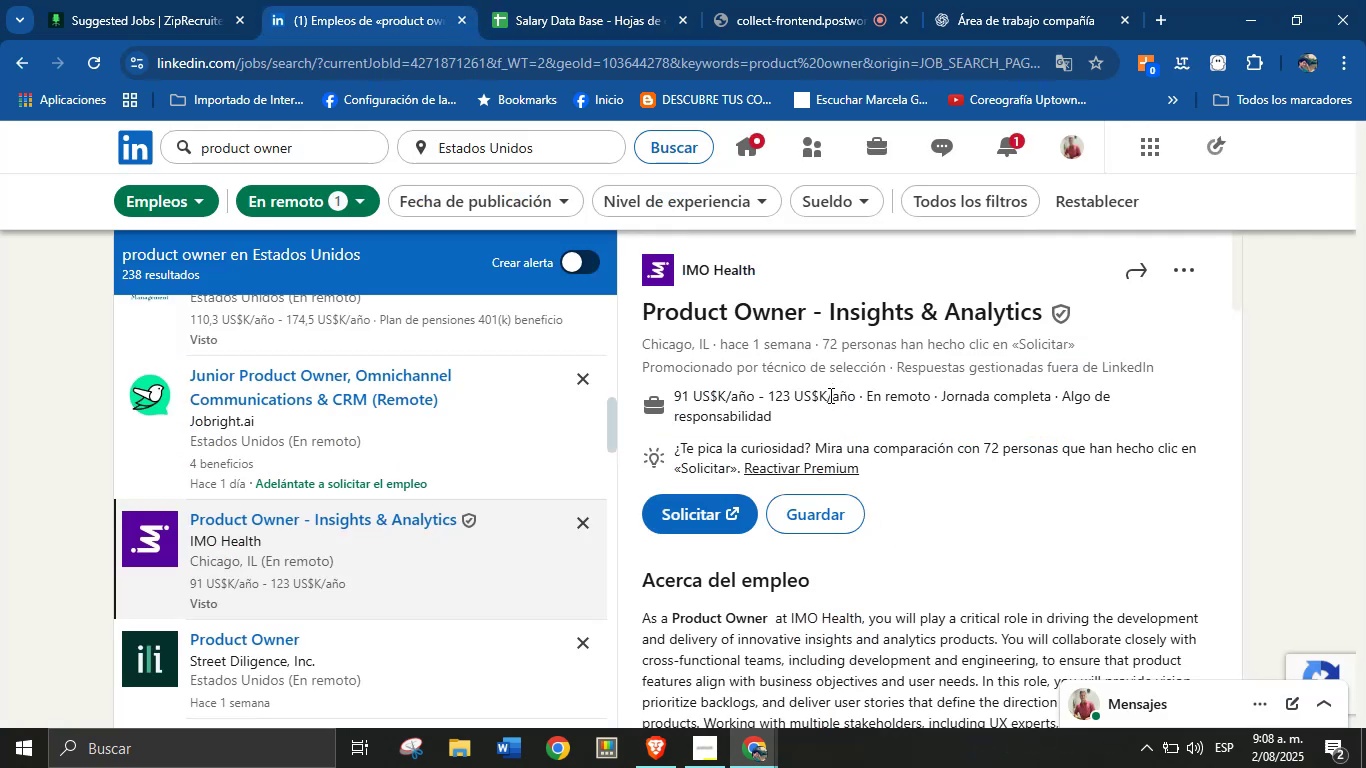 
key(Control+C)
 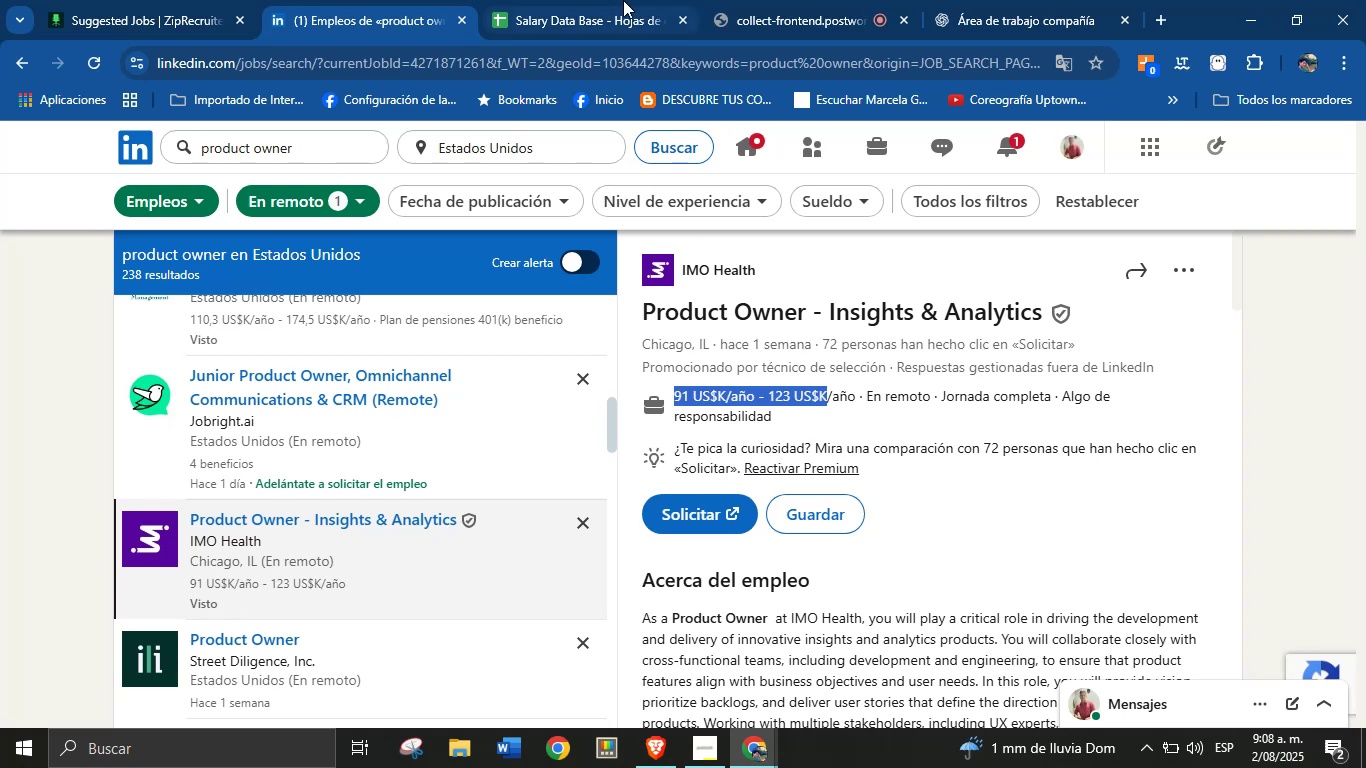 
left_click([609, 0])
 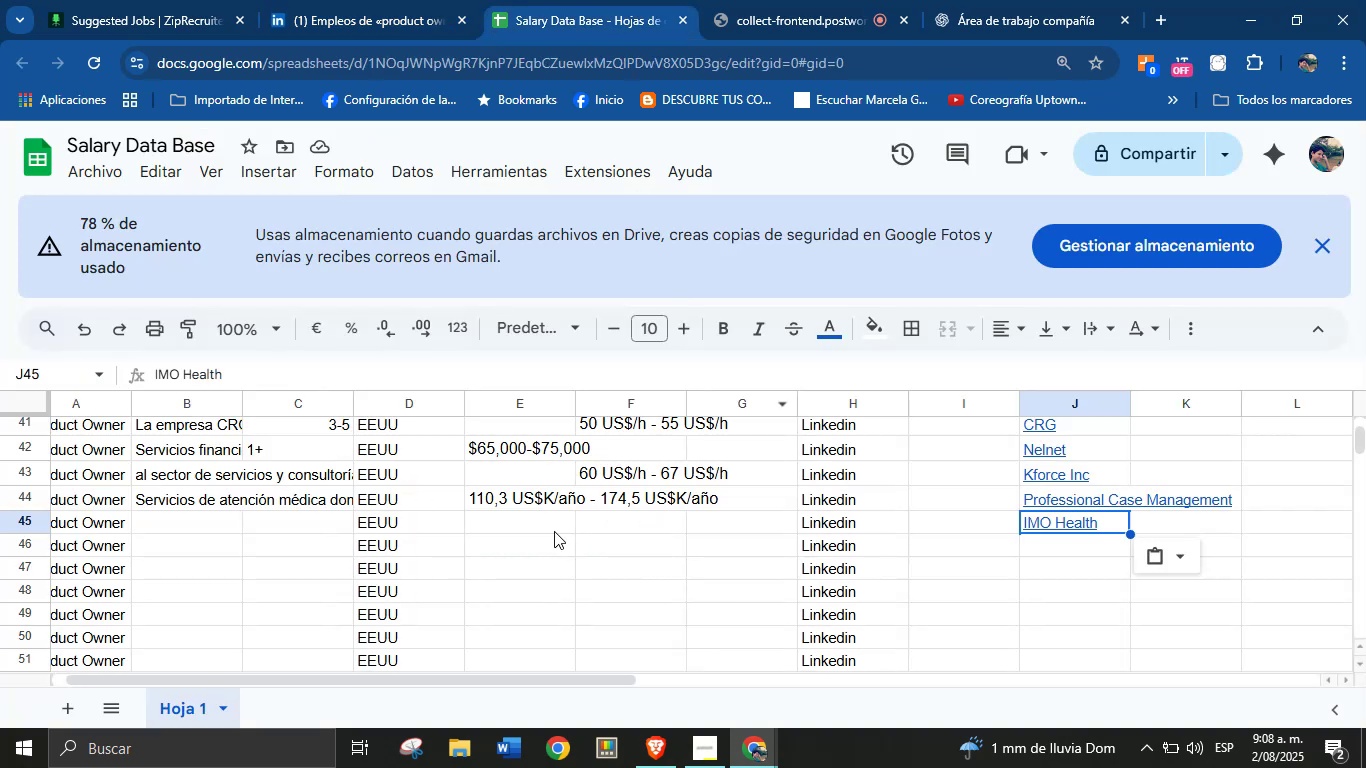 
left_click([544, 526])
 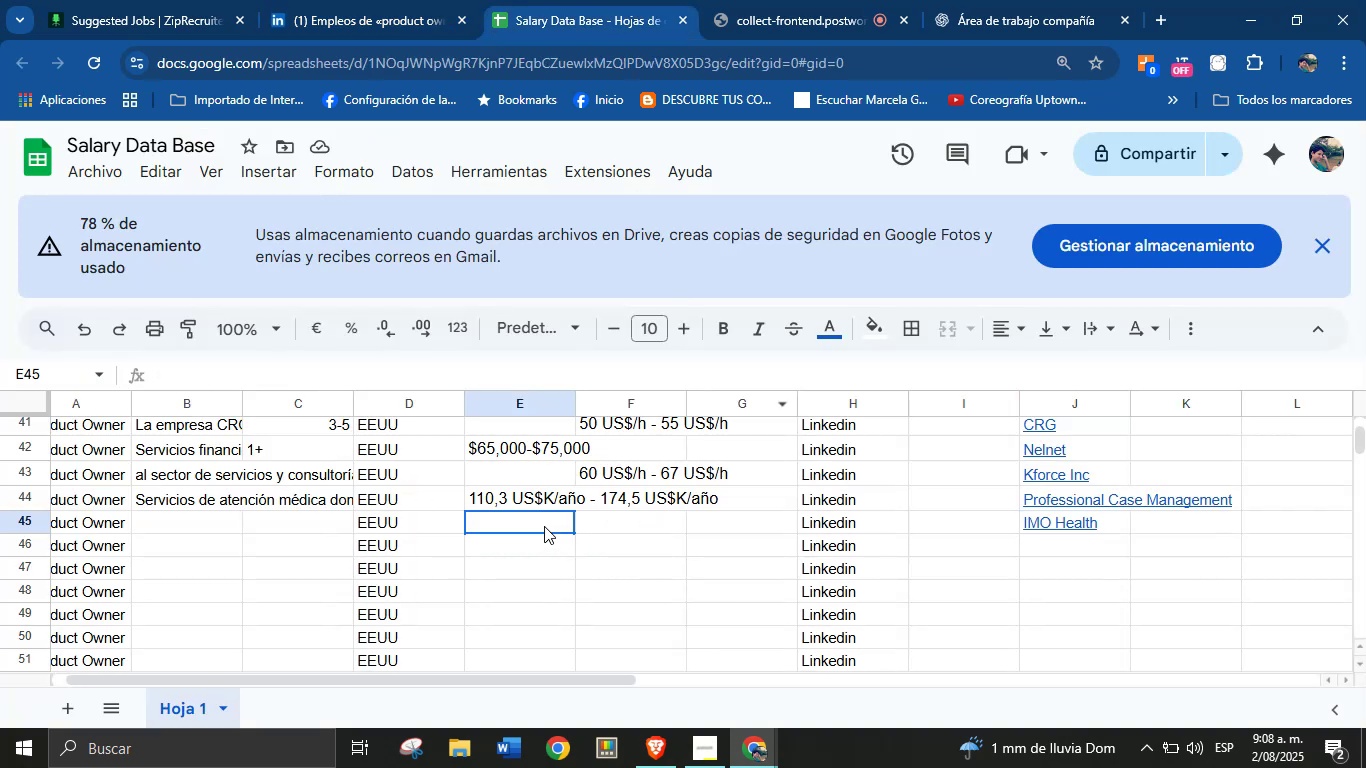 
key(Control+V)
 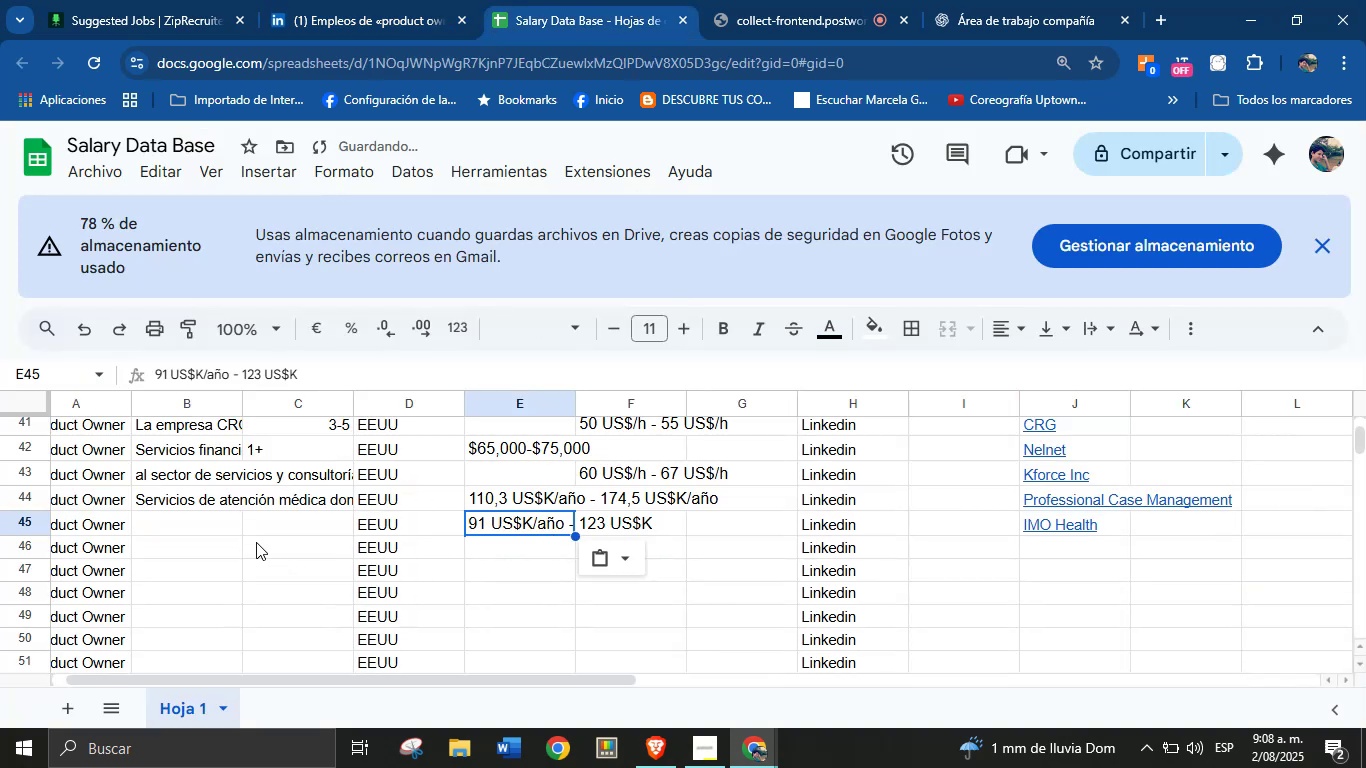 
left_click([236, 534])
 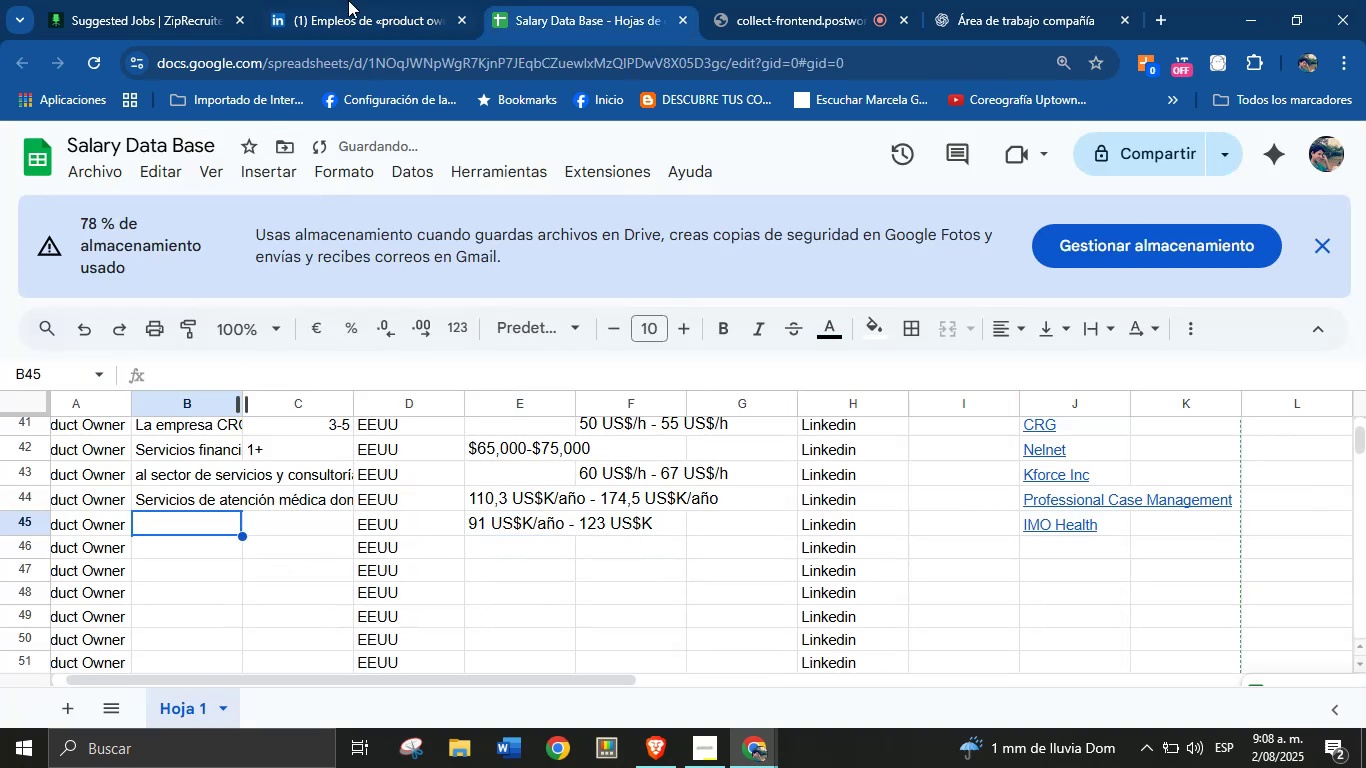 
left_click([359, 0])
 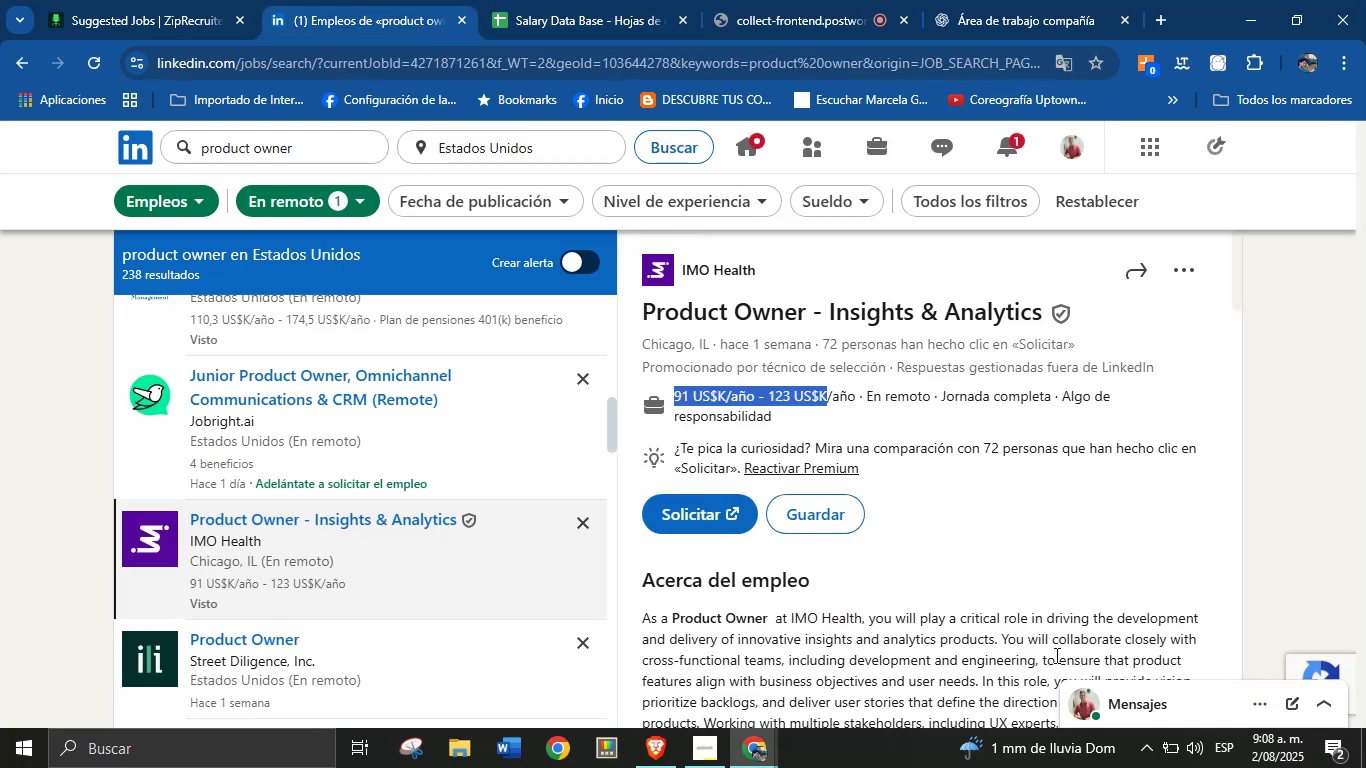 
left_click([949, 622])
 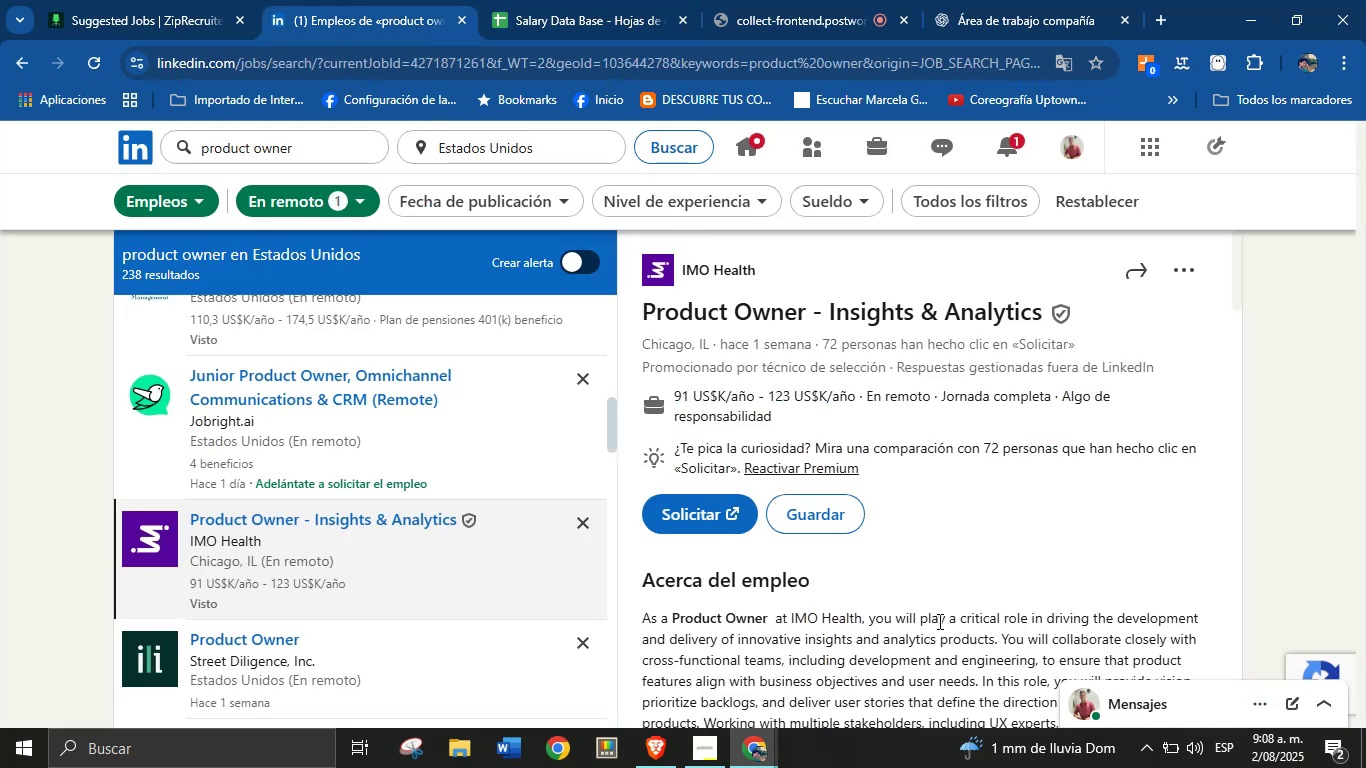 
scroll: coordinate [891, 621], scroll_direction: down, amount: 1.0
 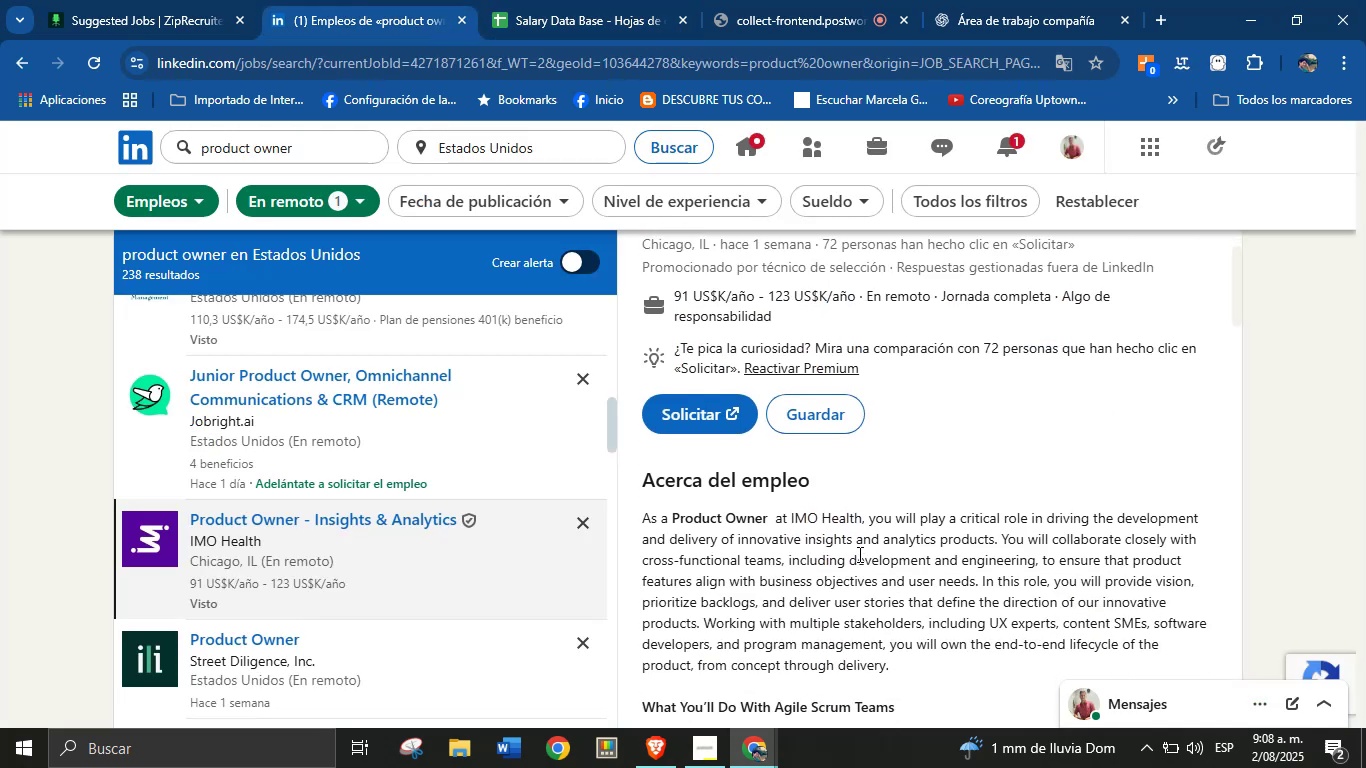 
double_click([840, 517])
 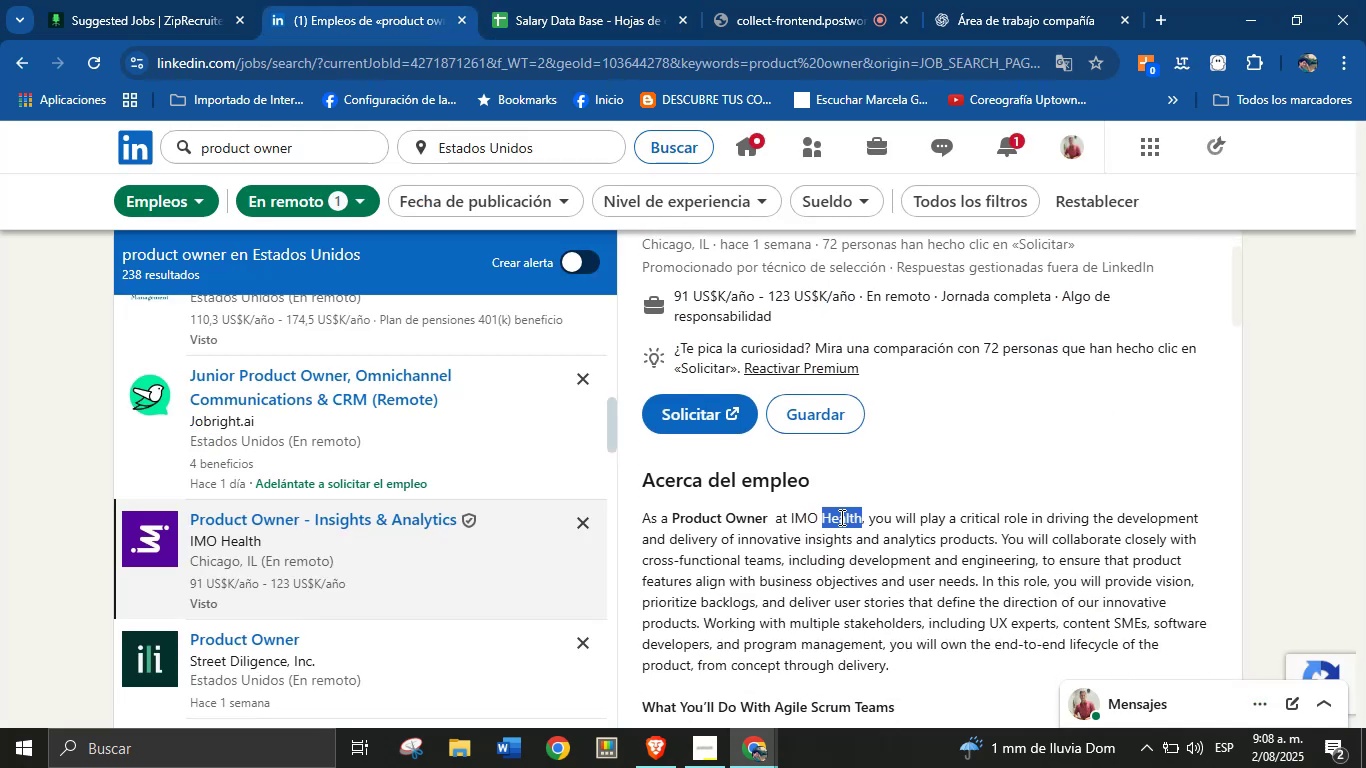 
key(Control+C)
 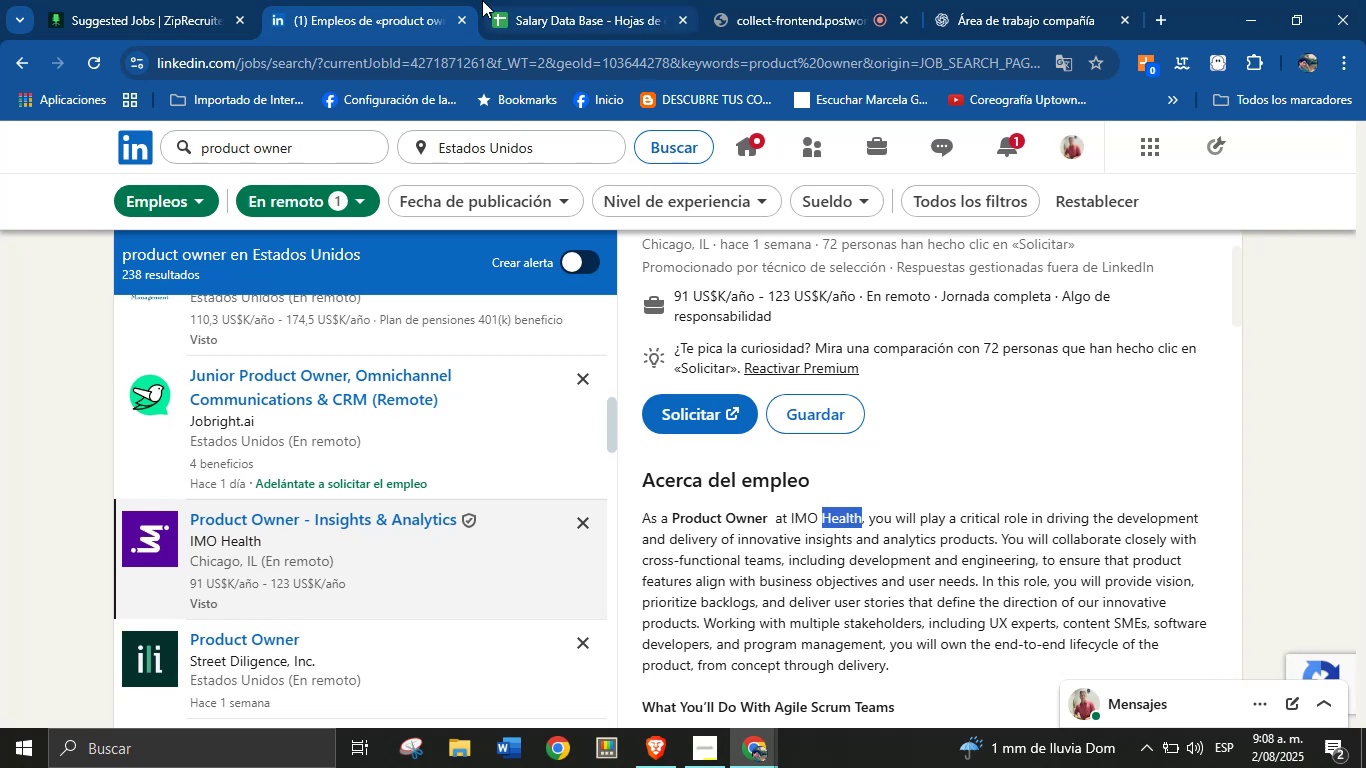 
left_click([555, 0])
 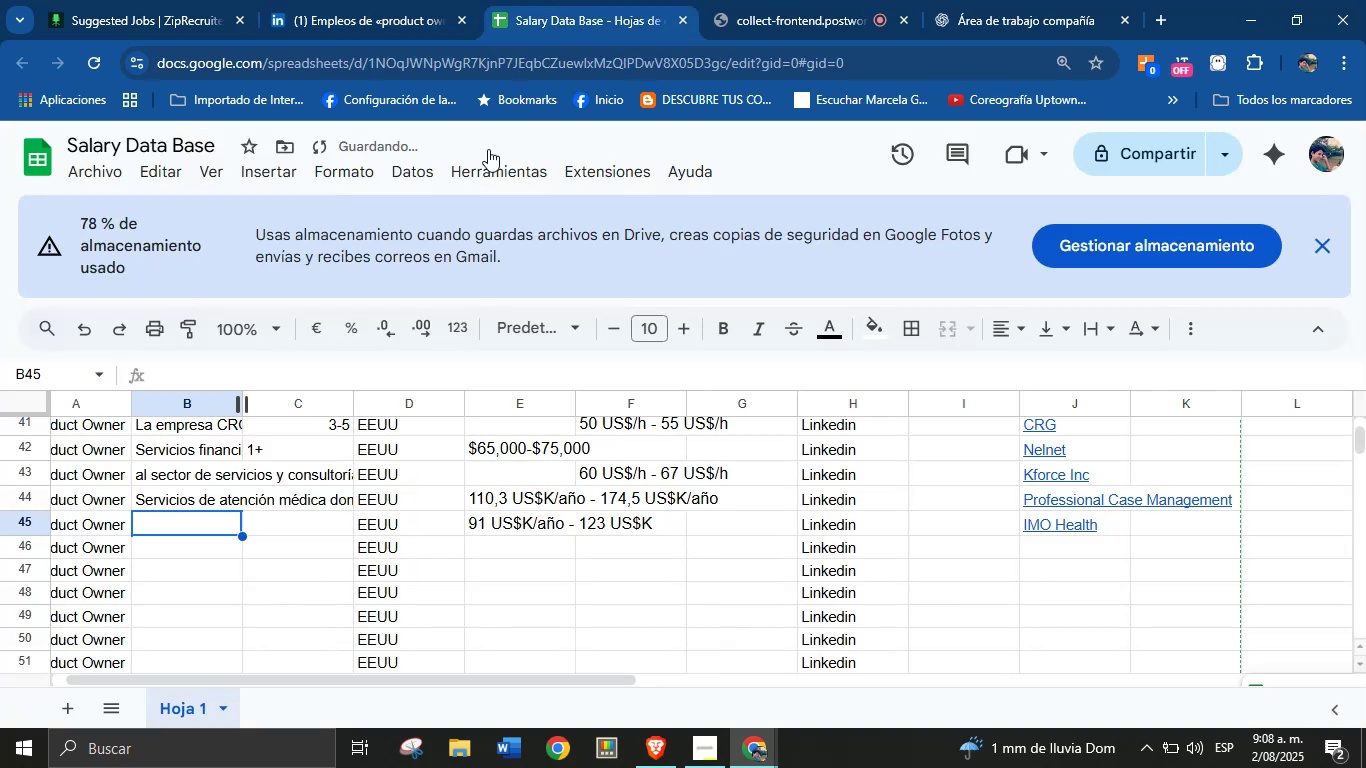 
key(Control+V)
 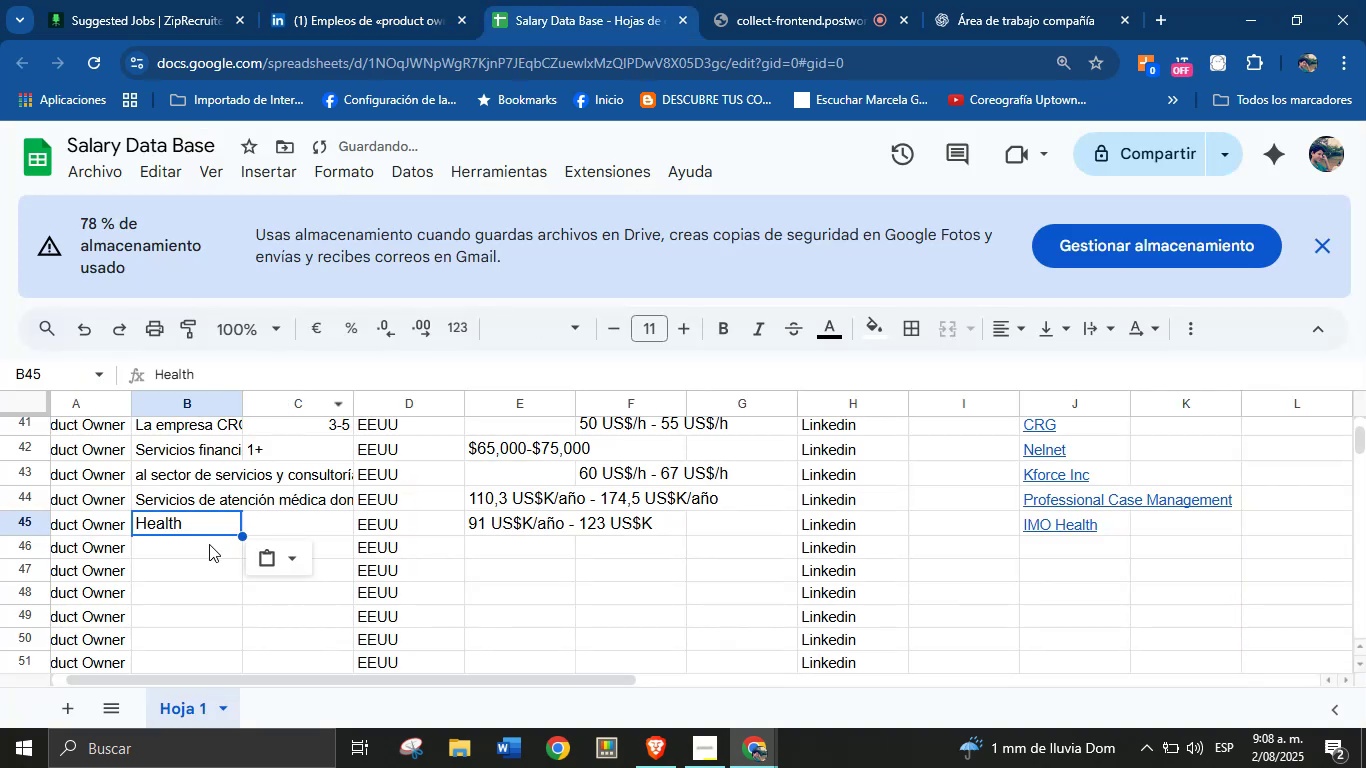 
left_click([208, 545])
 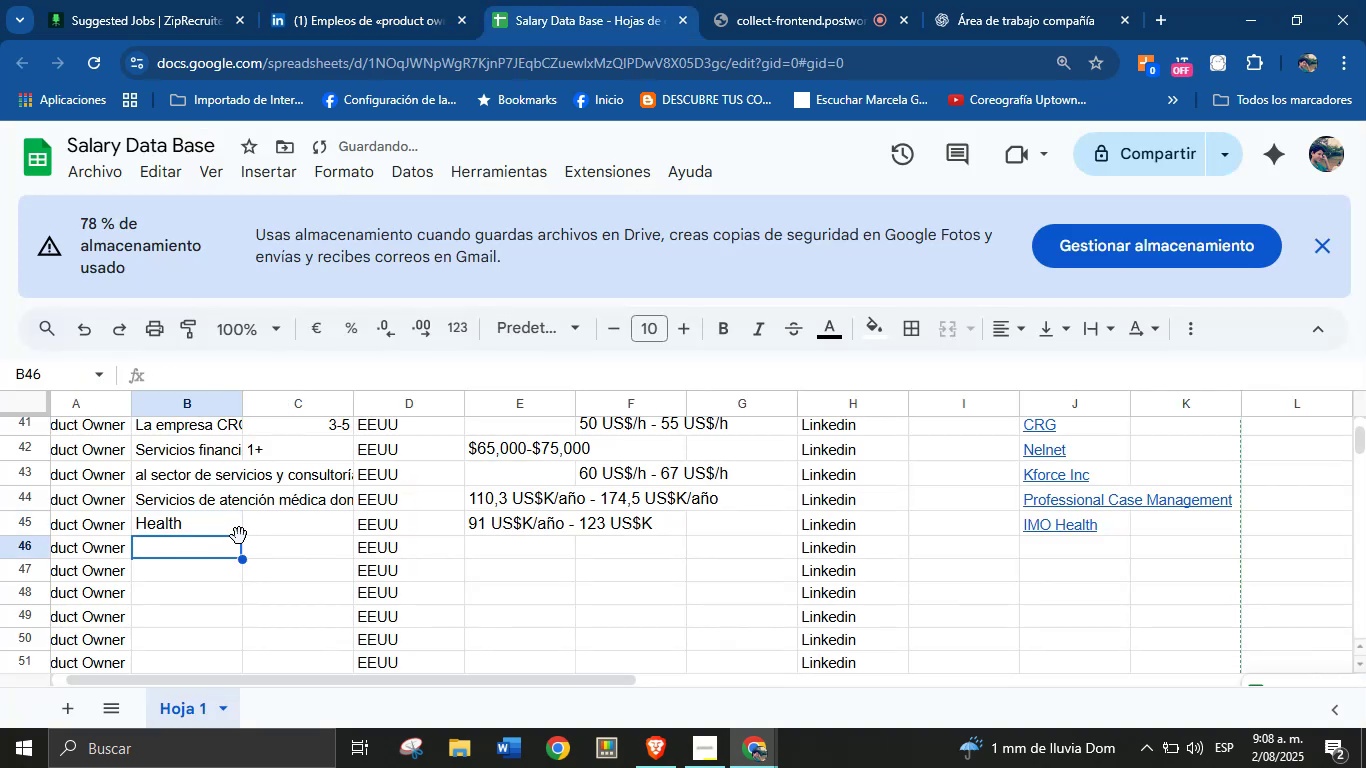 
left_click([253, 527])
 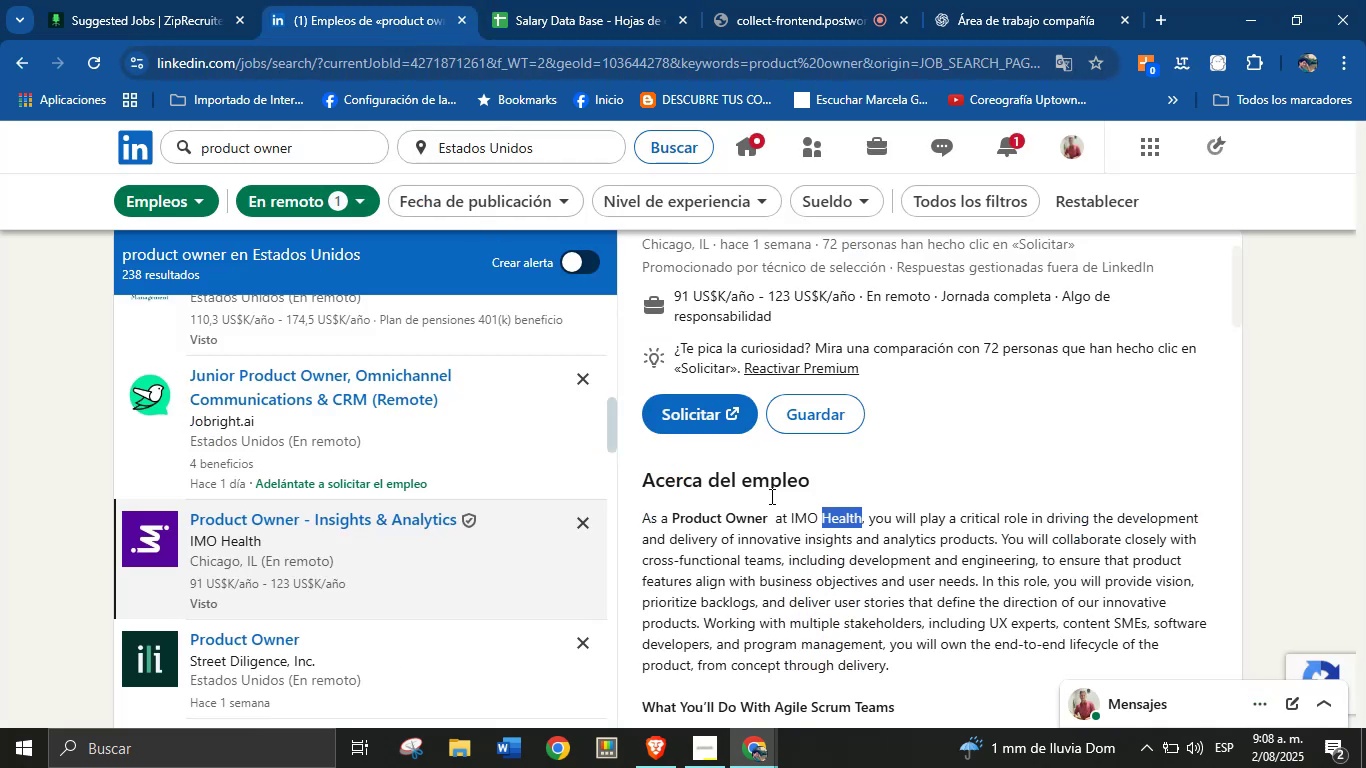 
scroll: coordinate [754, 514], scroll_direction: down, amount: 14.0
 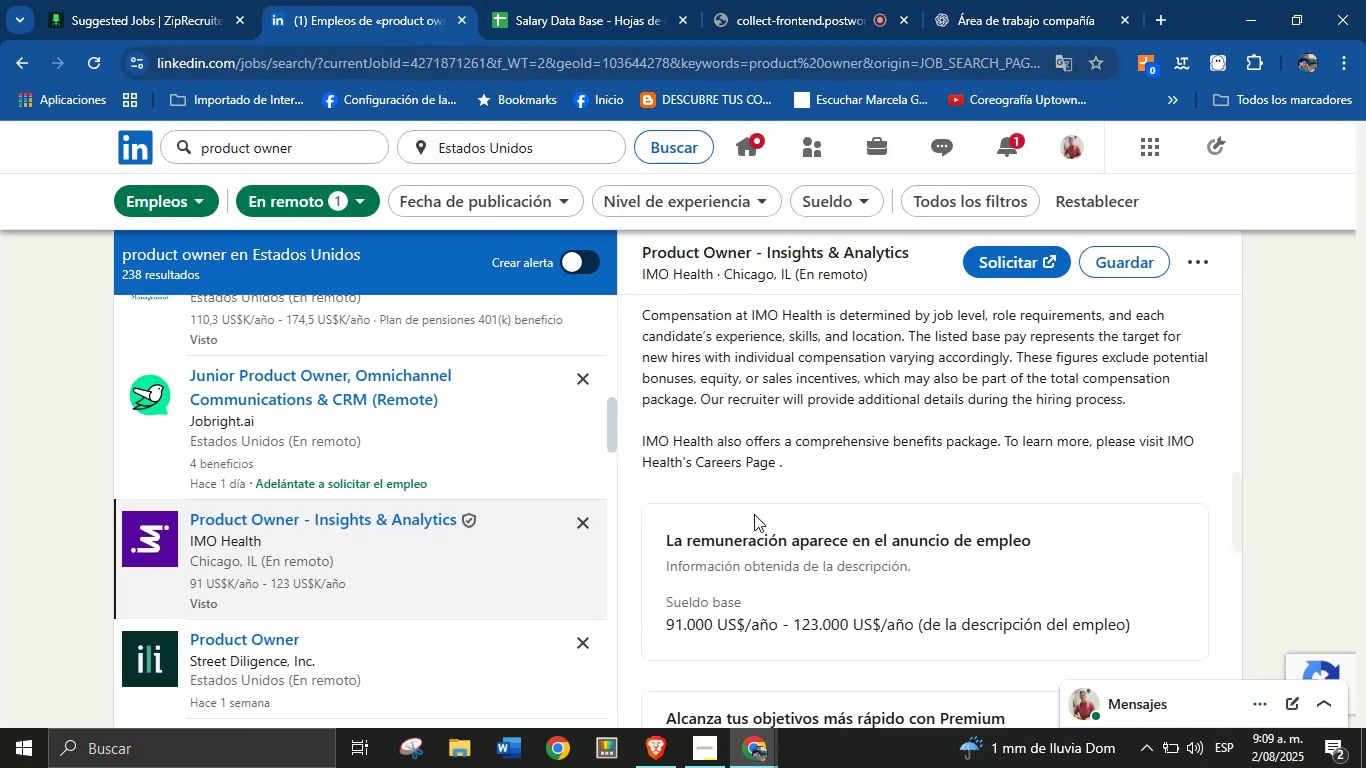 
scroll: coordinate [800, 498], scroll_direction: up, amount: 7.0
 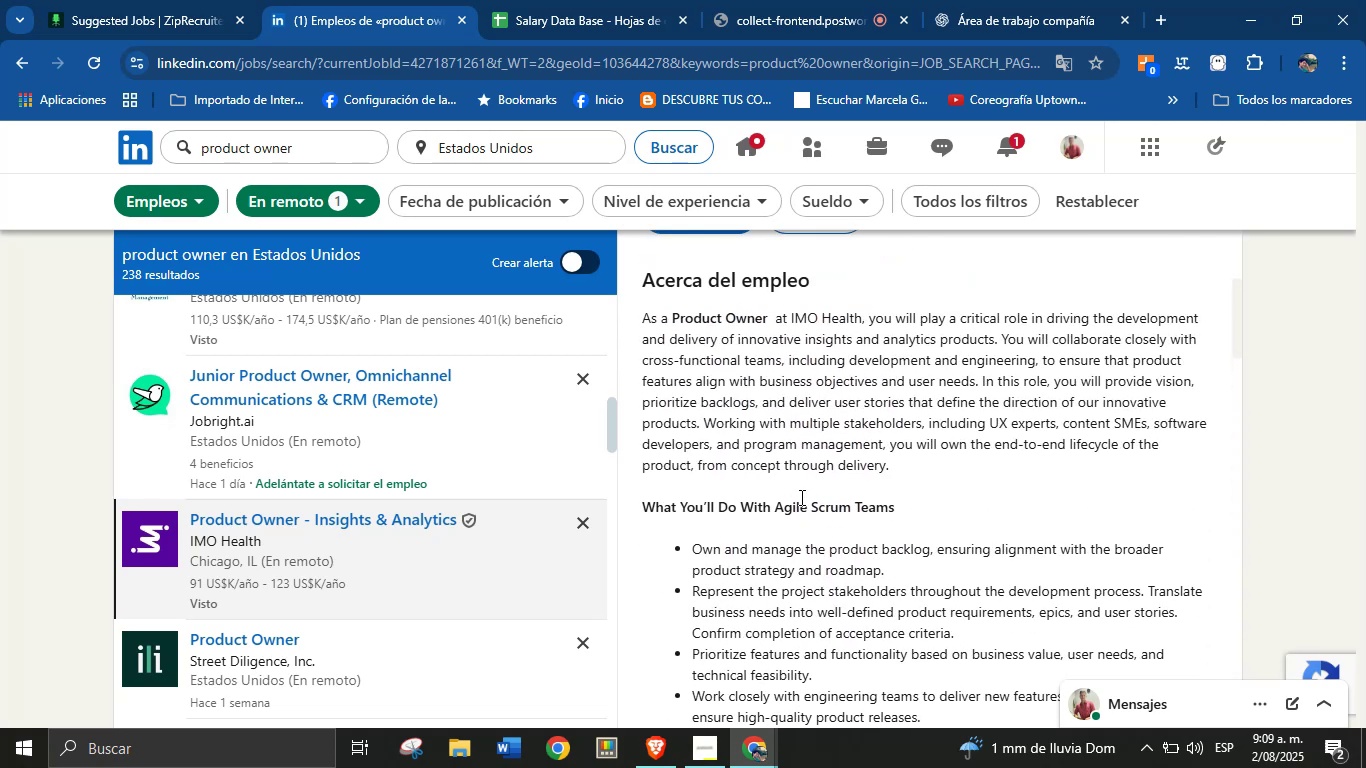 
scroll: coordinate [803, 552], scroll_direction: down, amount: 9.0
 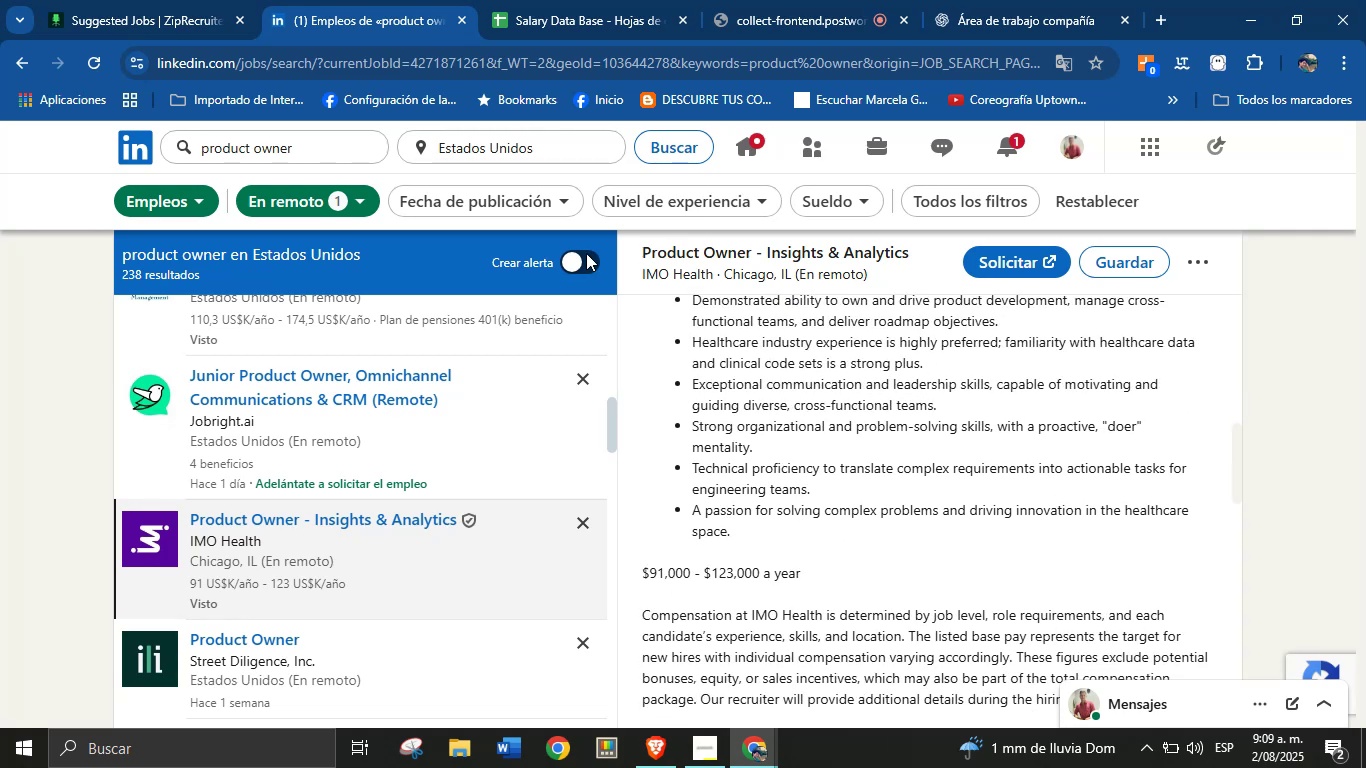 
left_click([517, 0])
 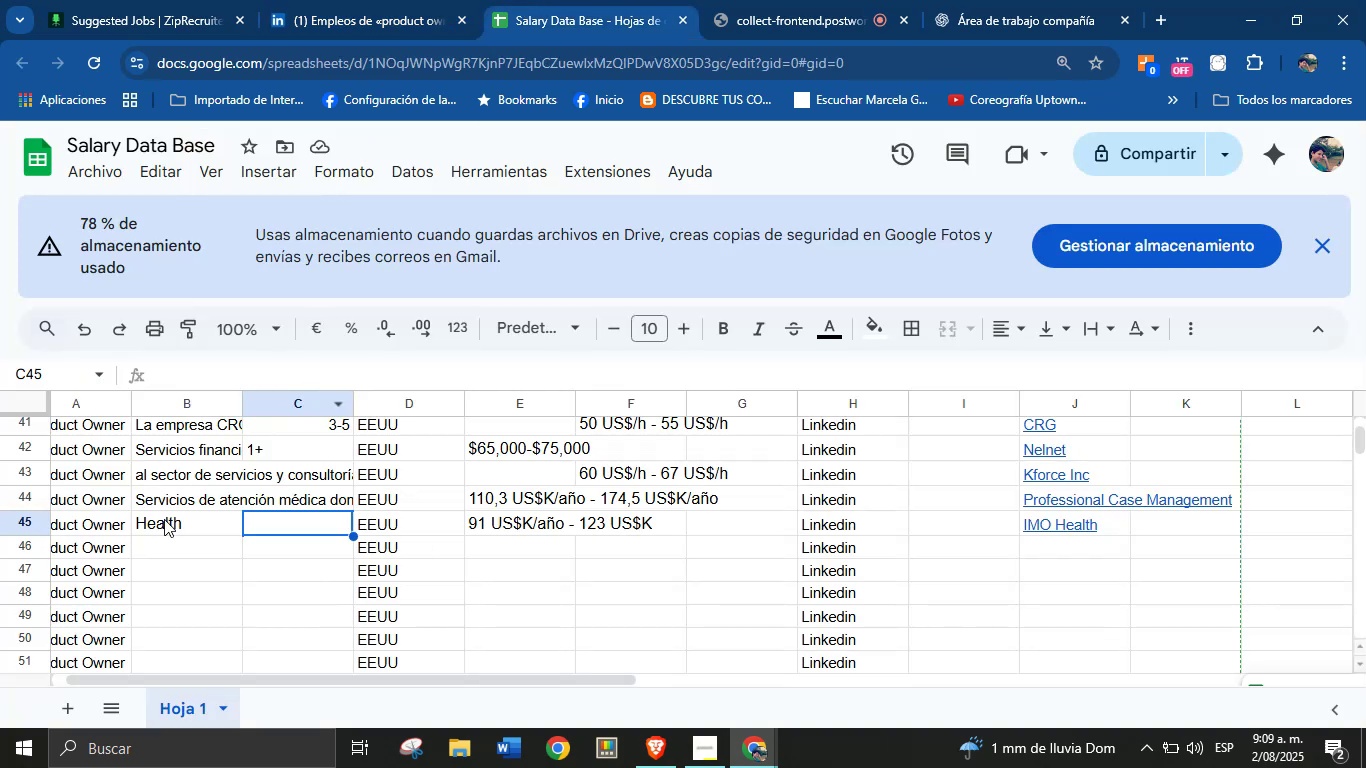 
left_click([183, 545])
 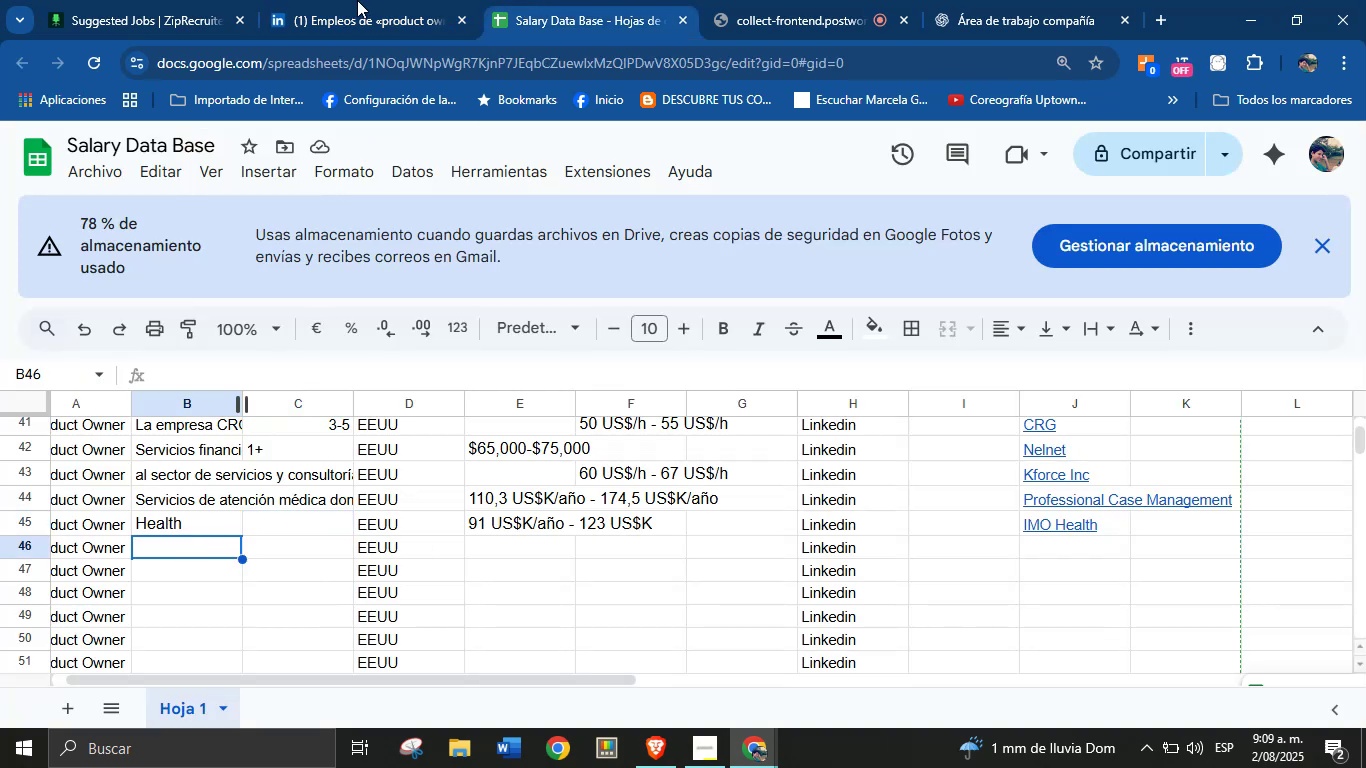 
left_click([377, 0])
 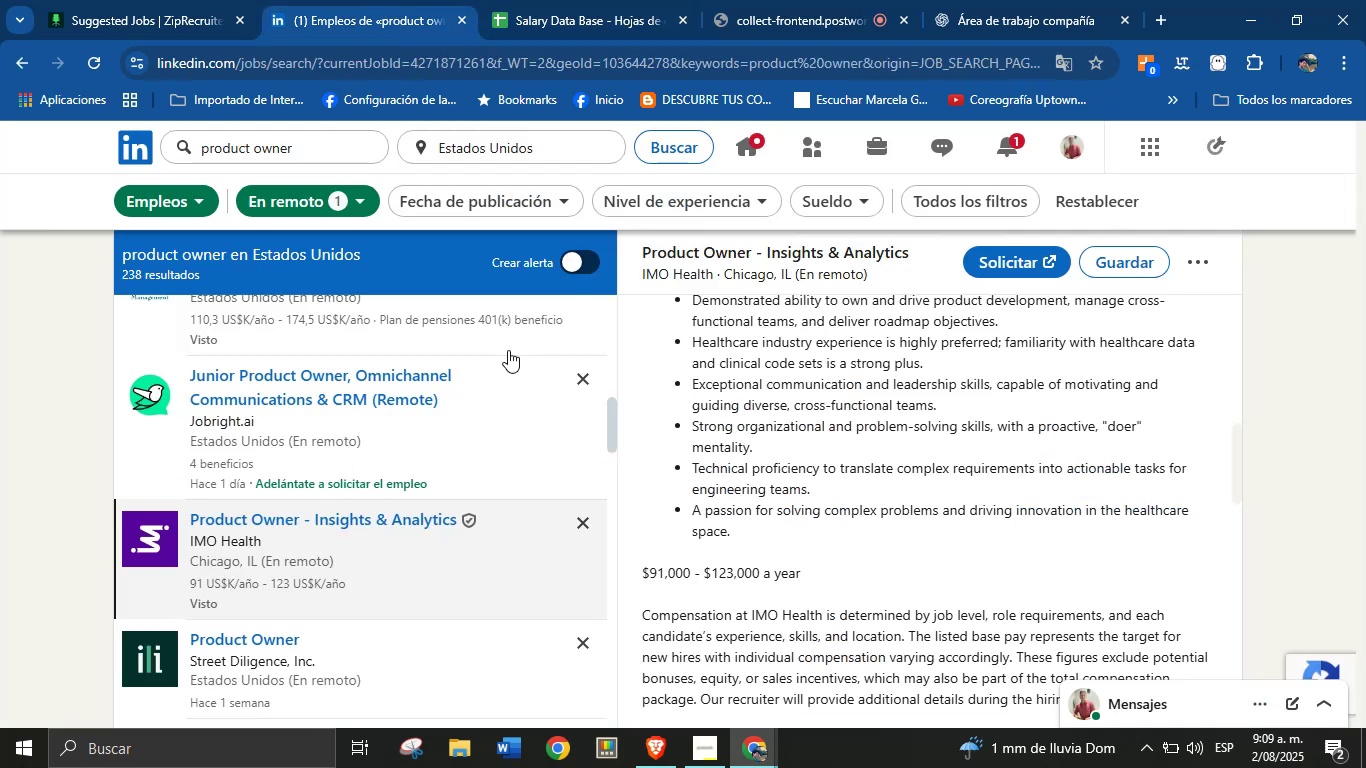 
scroll: coordinate [388, 454], scroll_direction: down, amount: 4.0
 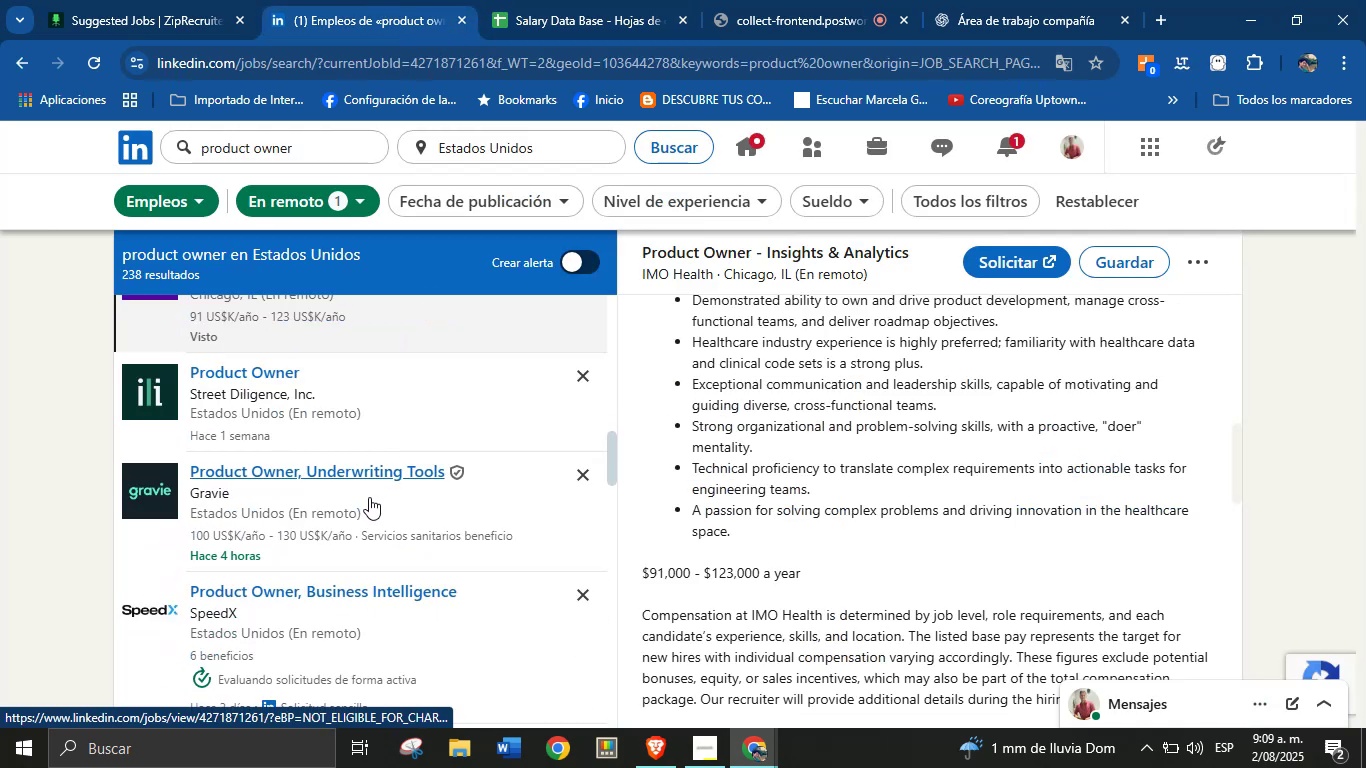 
left_click([371, 491])
 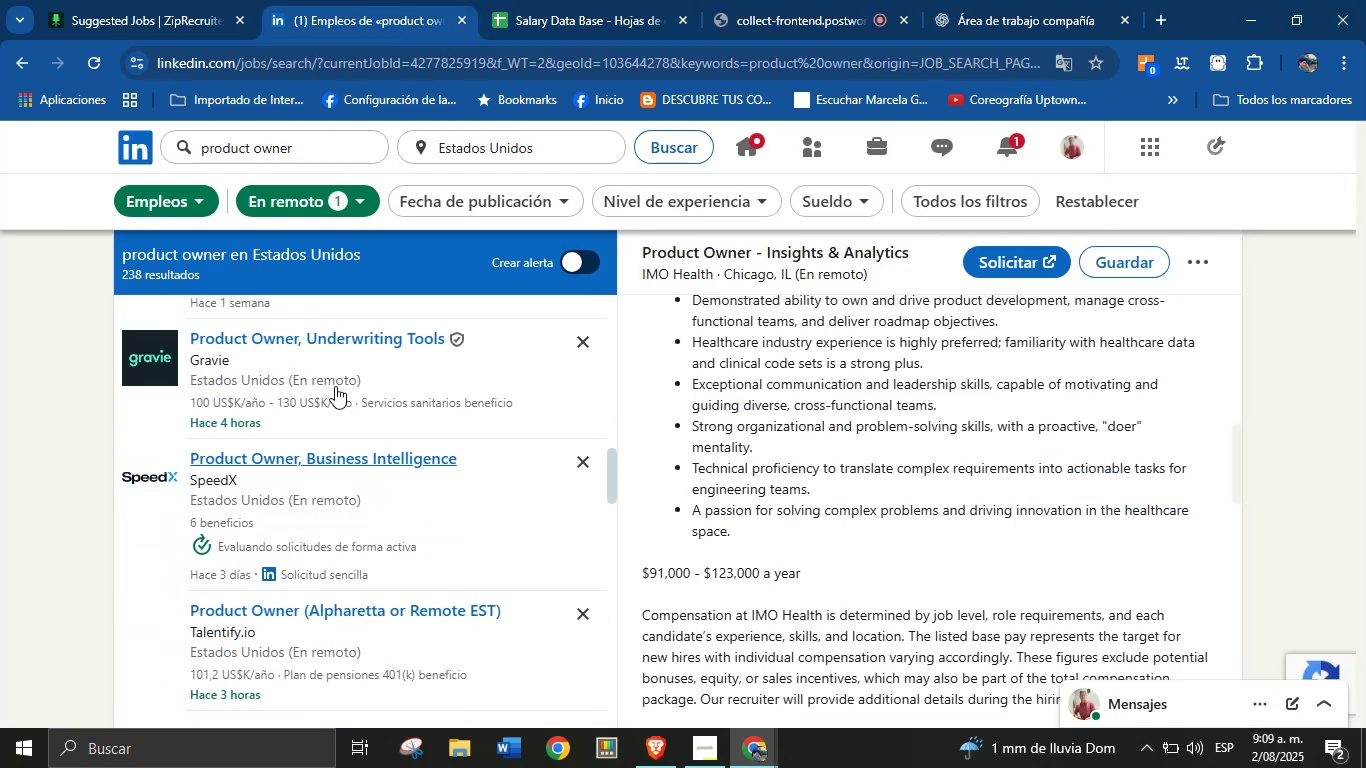 
left_click([344, 381])
 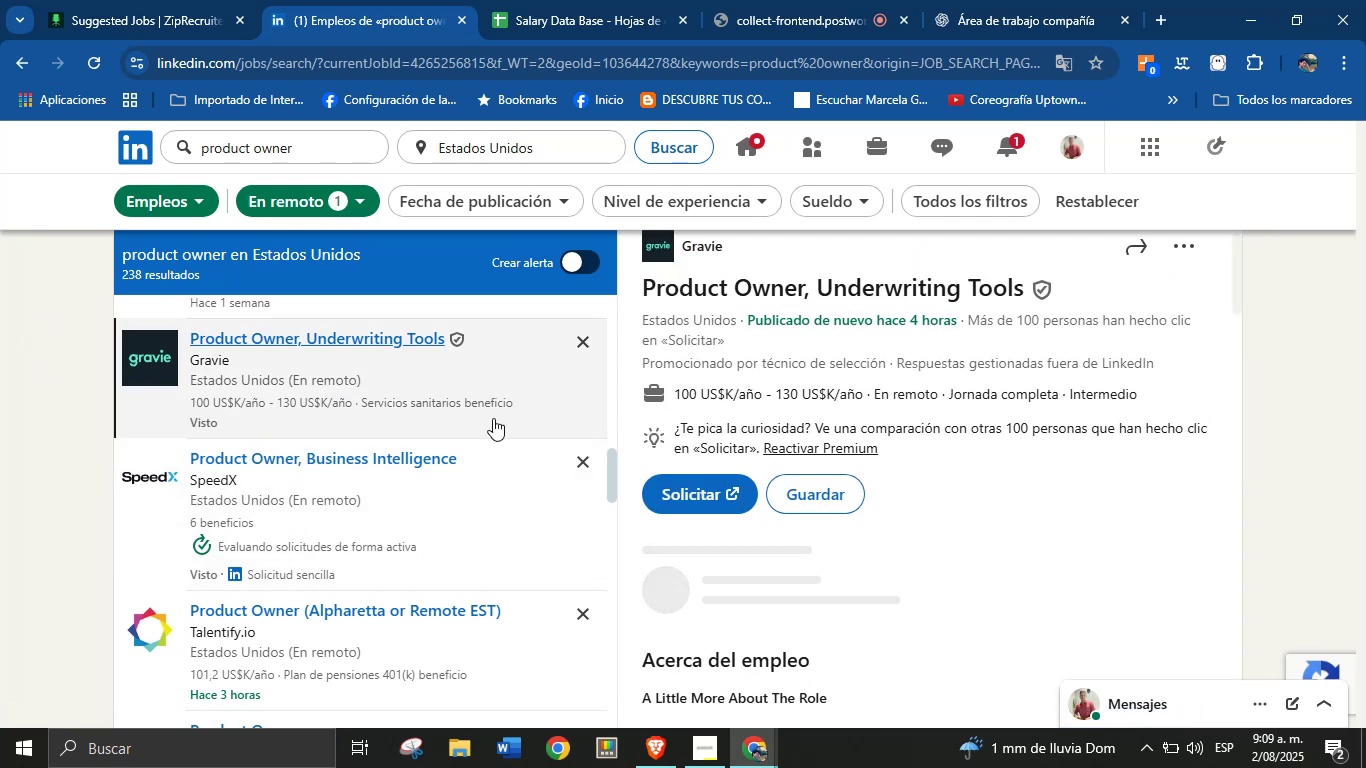 
wait(5.0)
 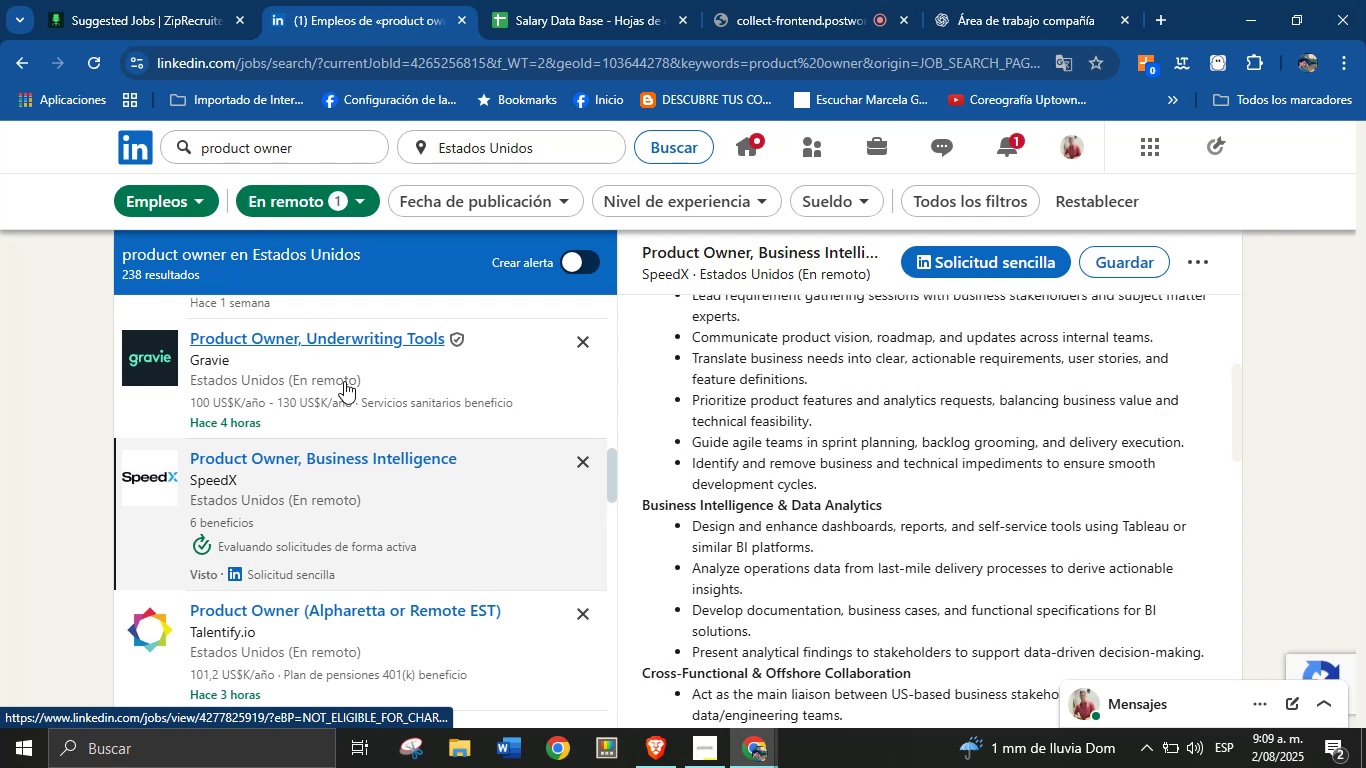 
scroll: coordinate [787, 448], scroll_direction: up, amount: 2.0
 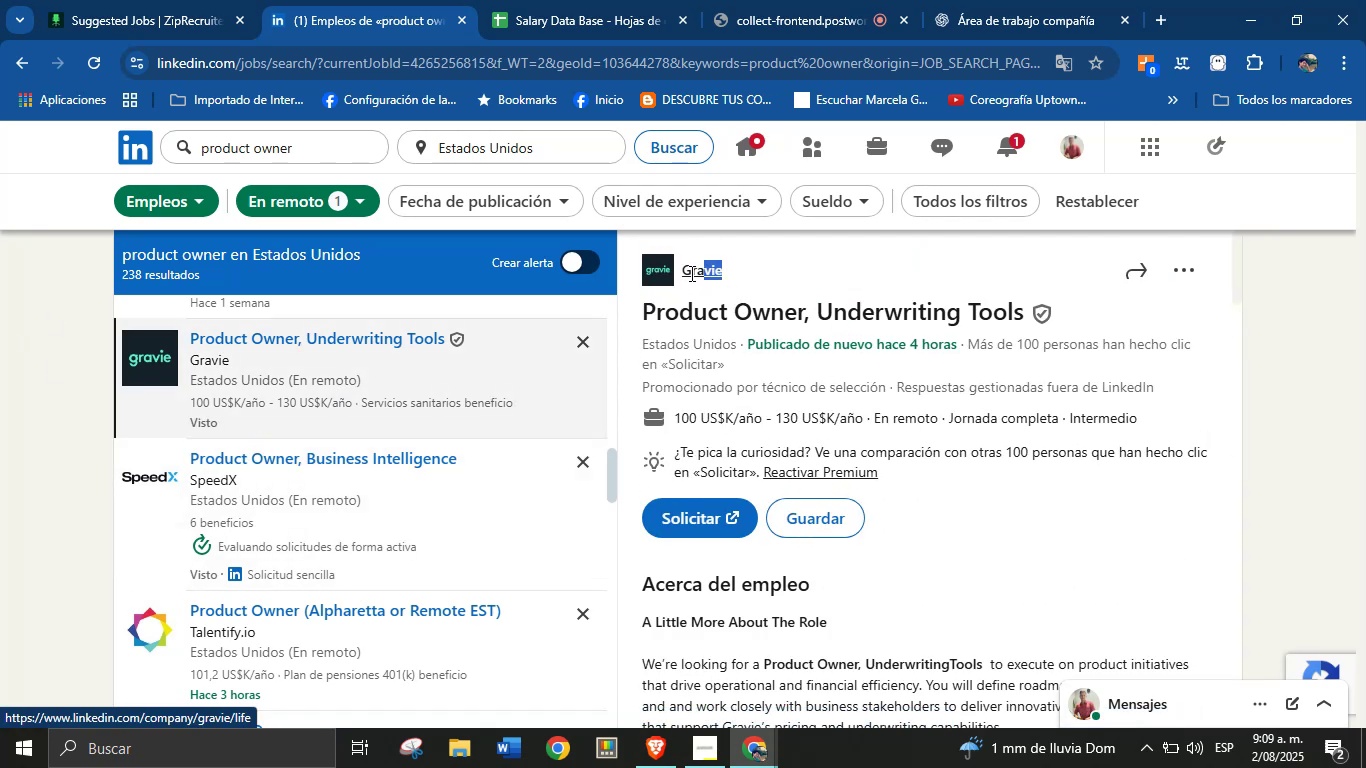 
wait(6.91)
 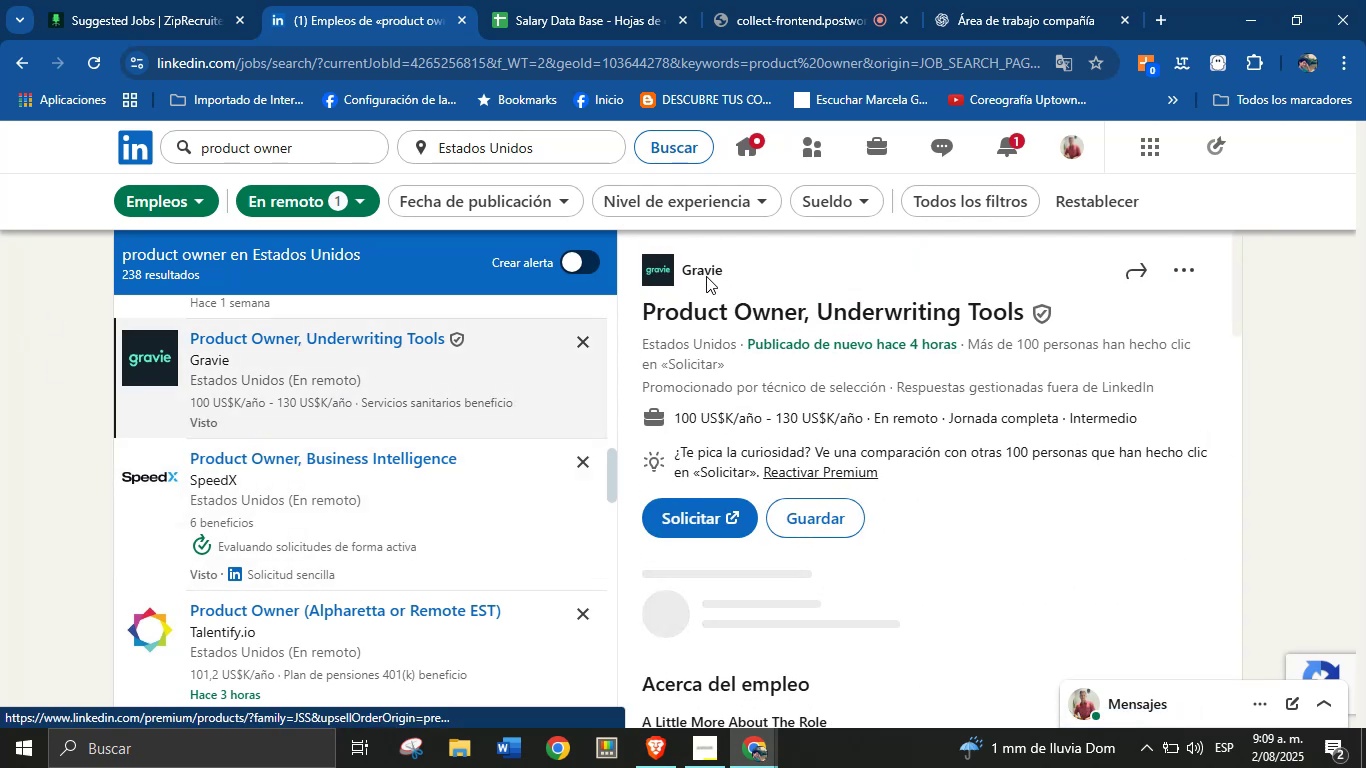 
key(Control+C)
 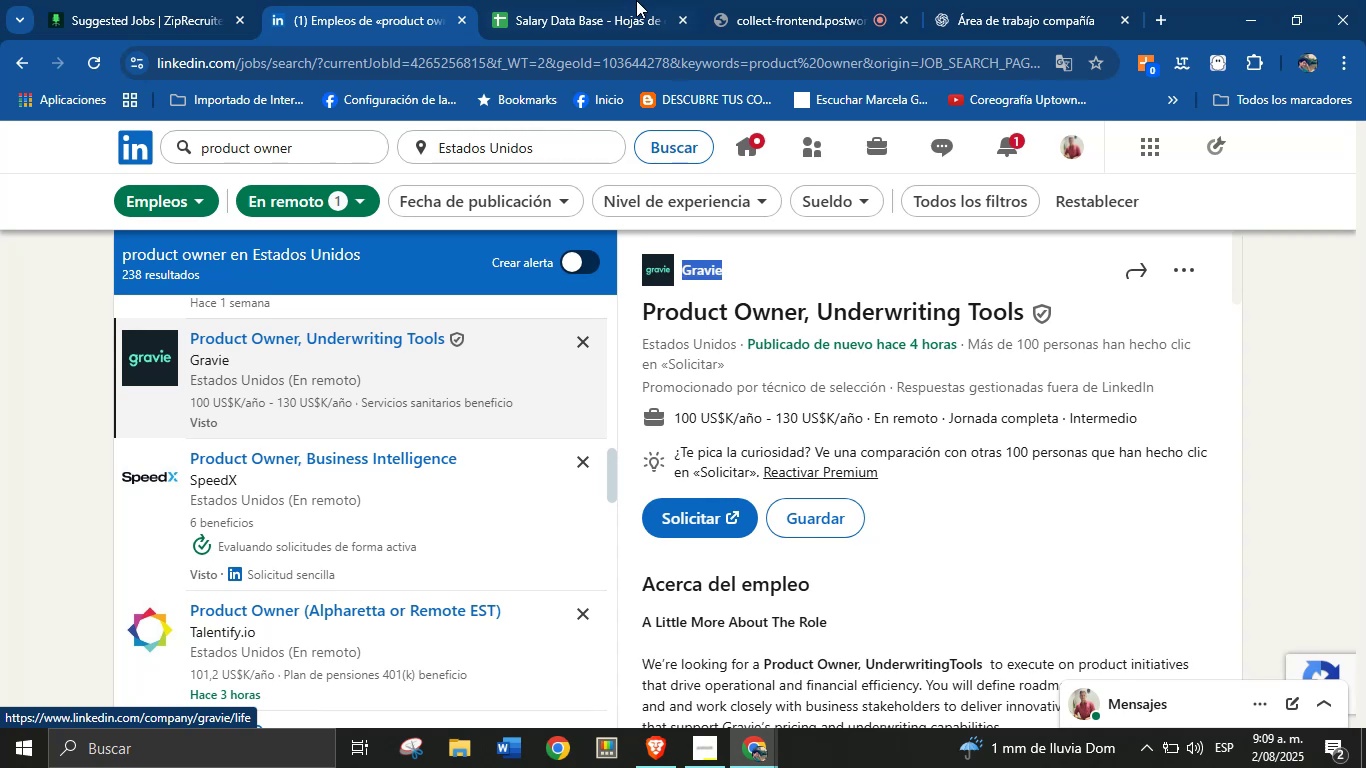 
left_click([617, 0])
 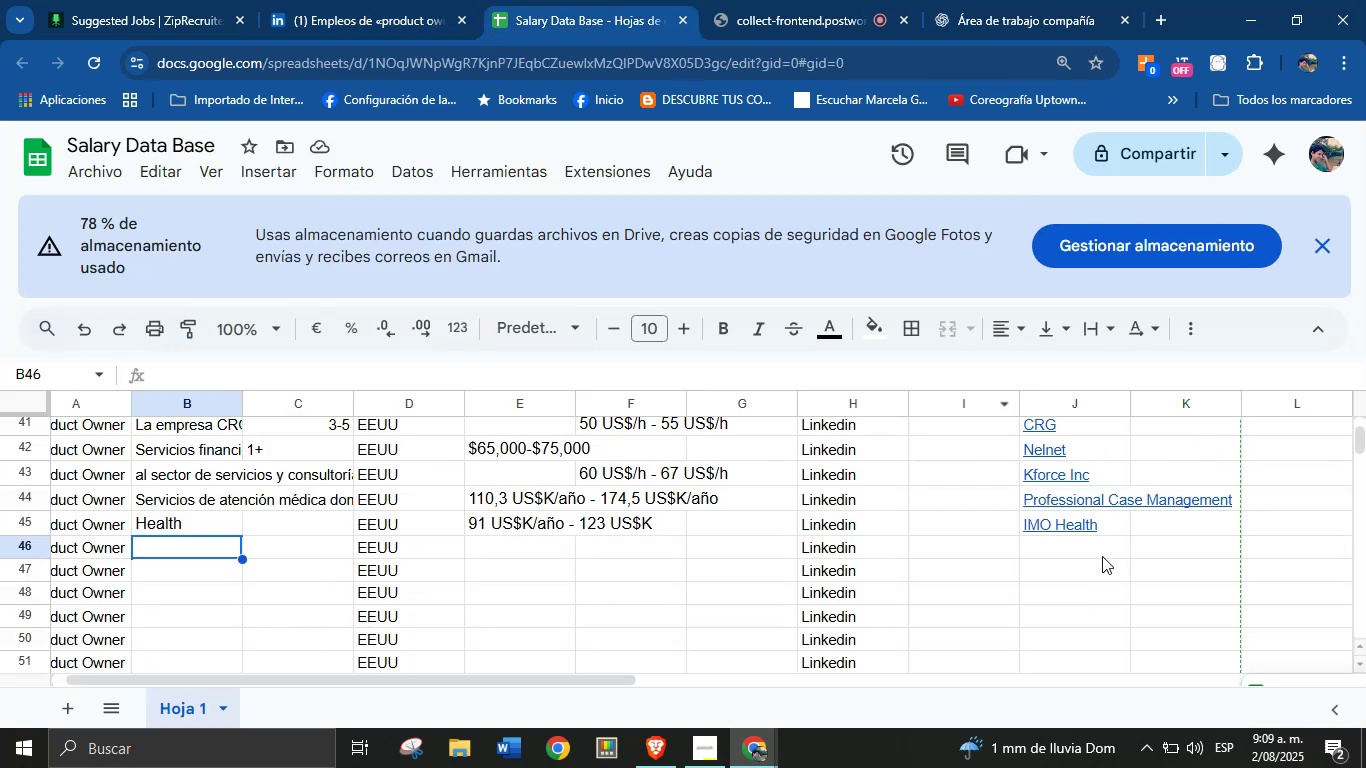 
left_click([1102, 553])
 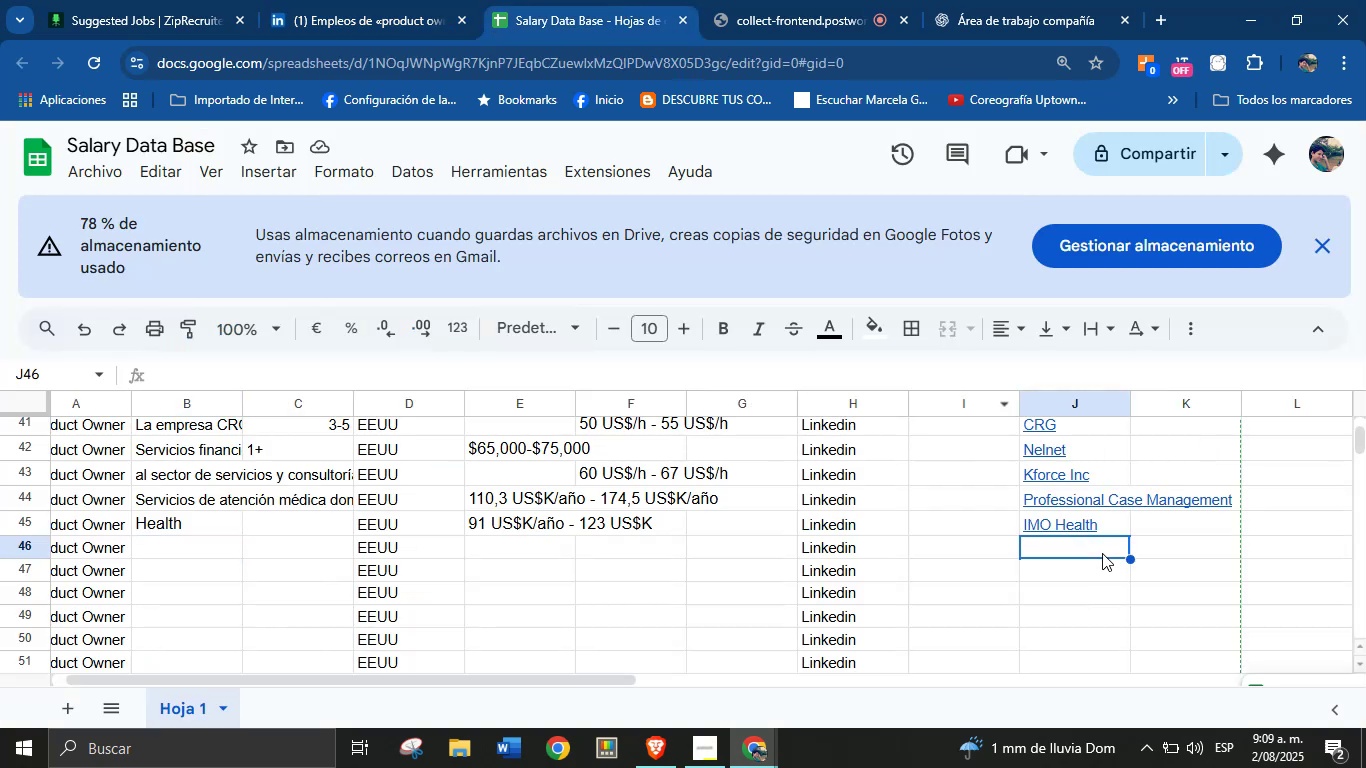 
key(Control+V)
 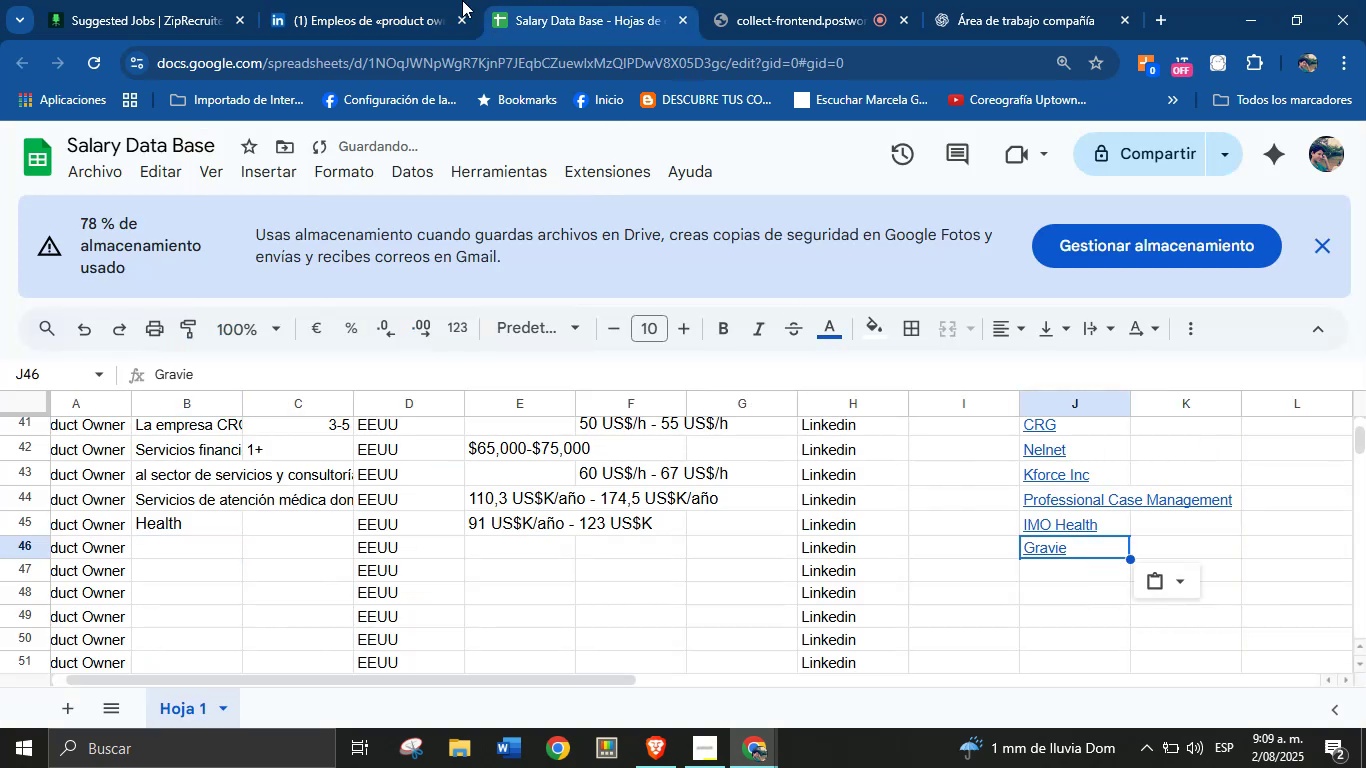 
left_click([434, 0])
 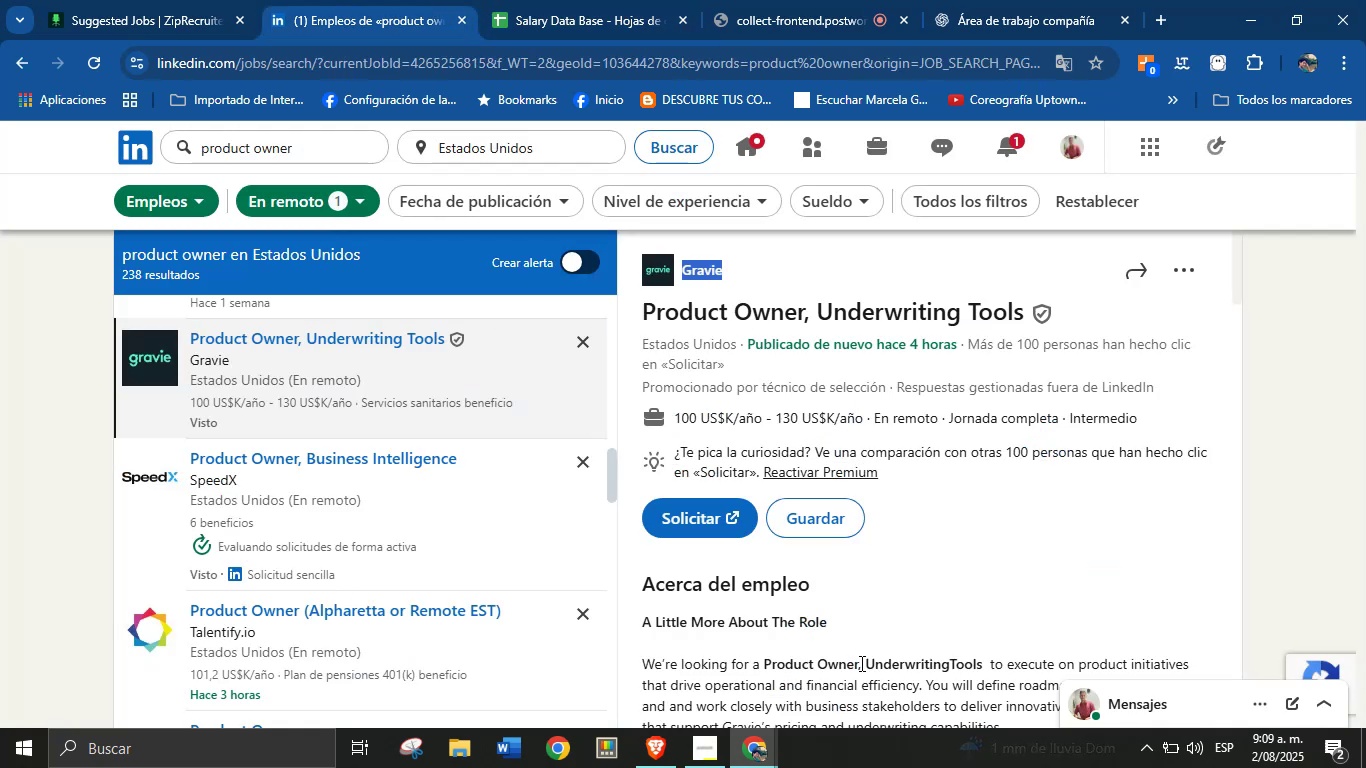 
left_click([861, 663])
 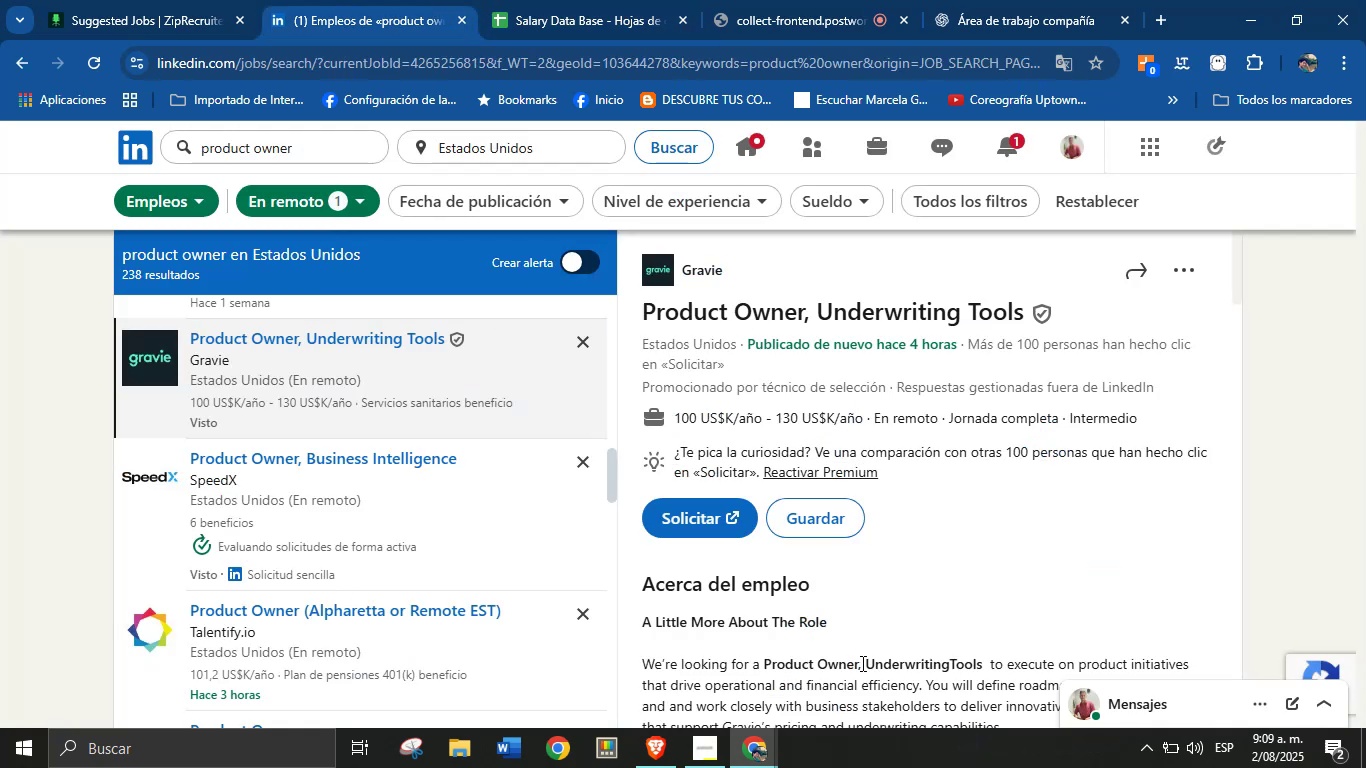 
scroll: coordinate [829, 577], scroll_direction: down, amount: 2.0
 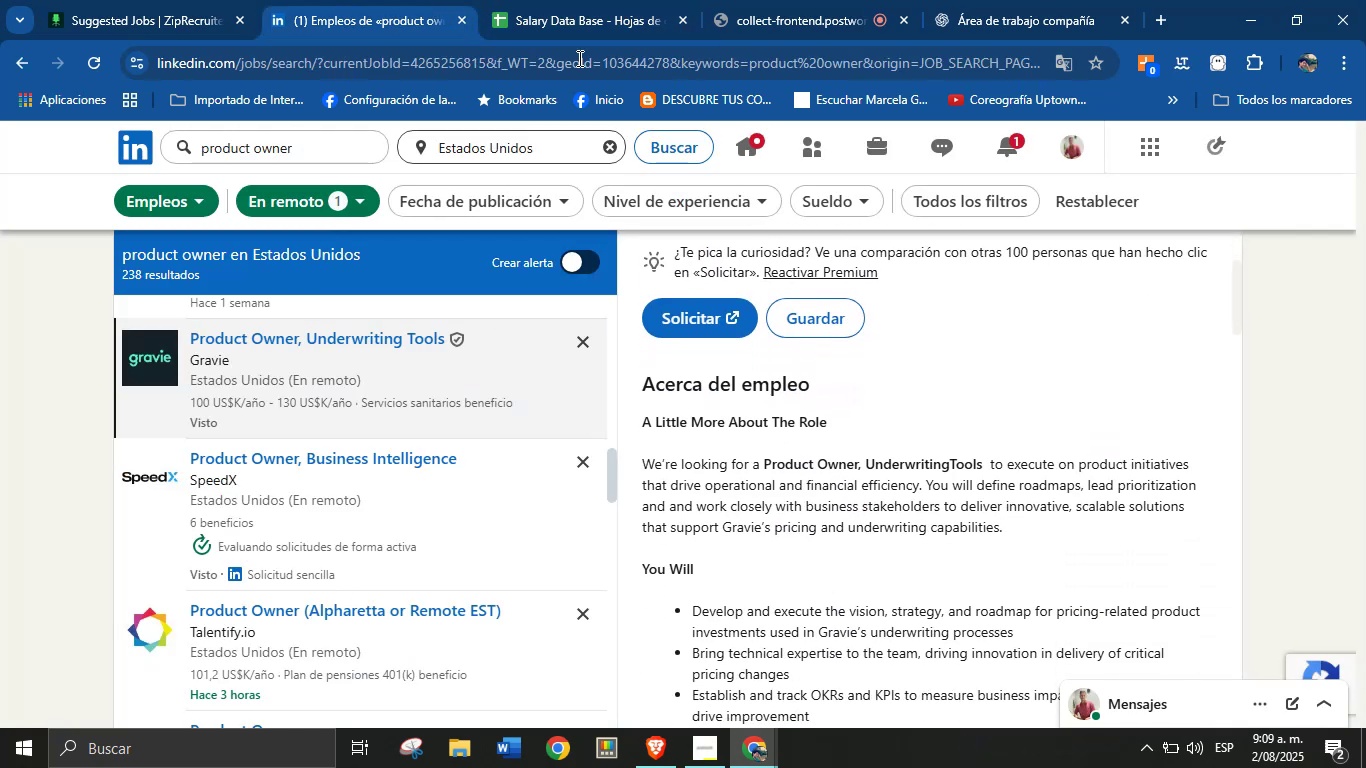 
left_click([558, 0])
 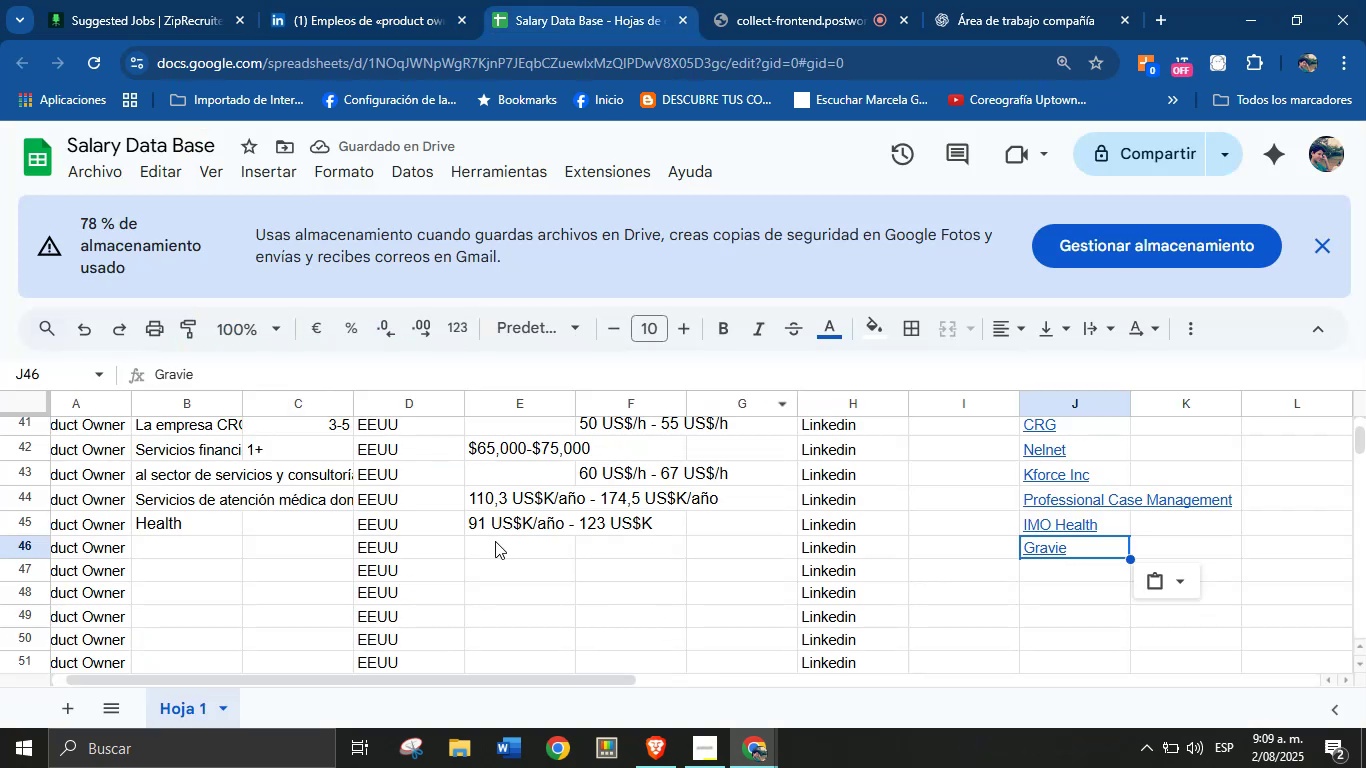 
left_click([501, 550])
 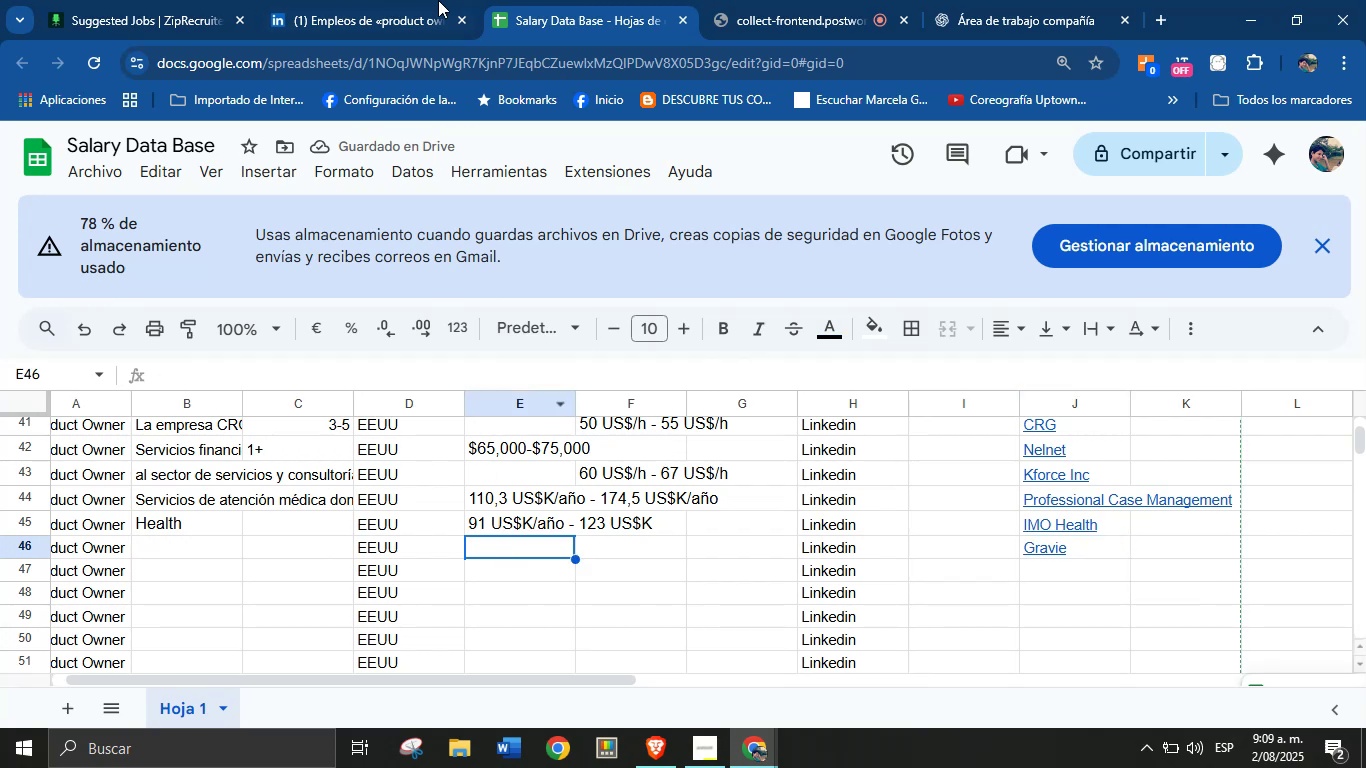 
left_click([411, 0])
 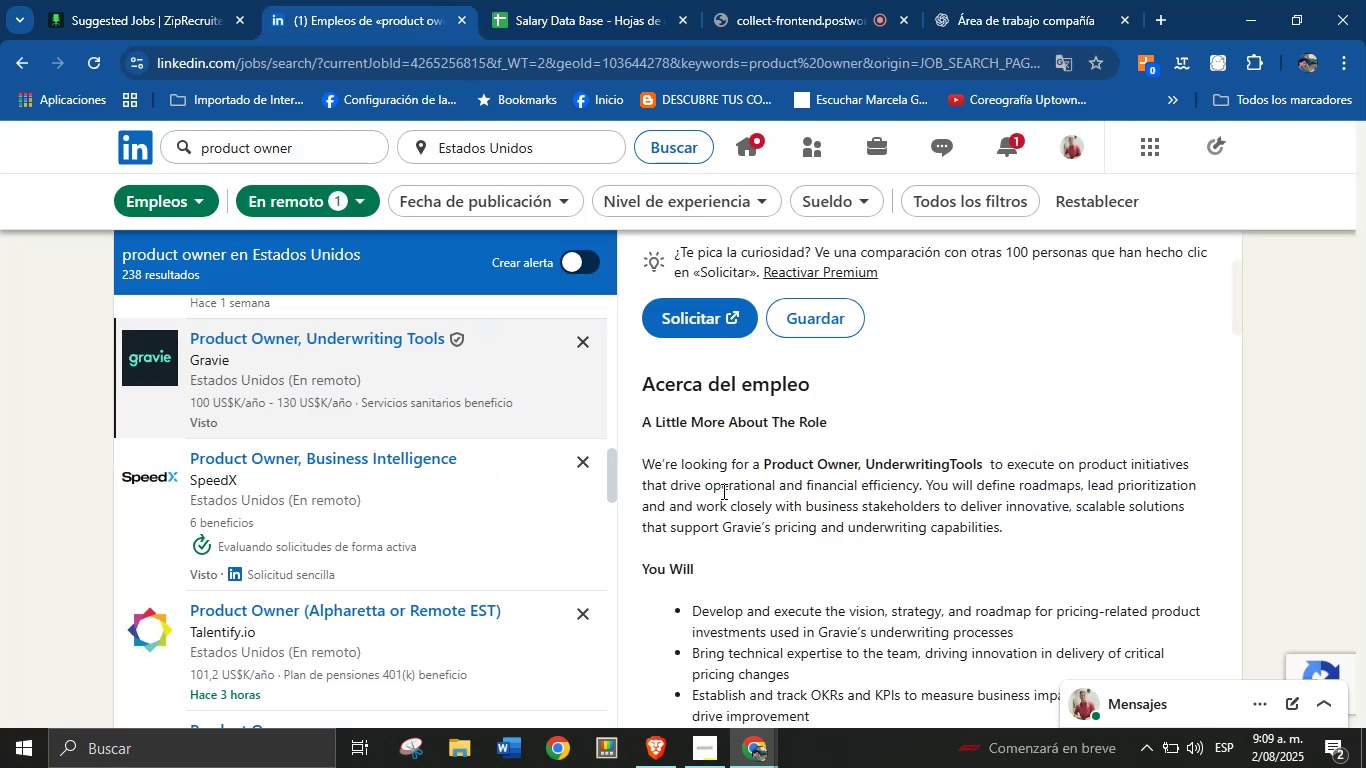 
scroll: coordinate [805, 488], scroll_direction: down, amount: 5.0
 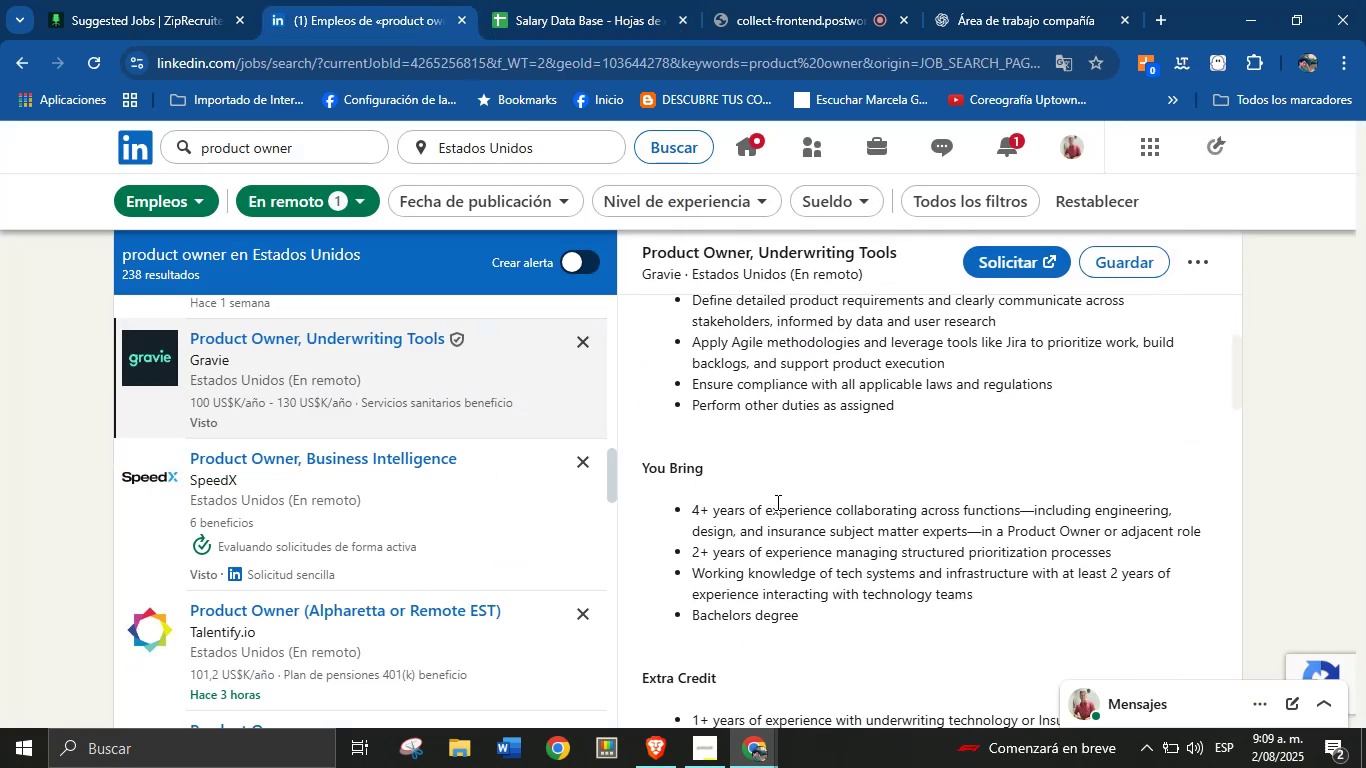 
mouse_move([604, 30])
 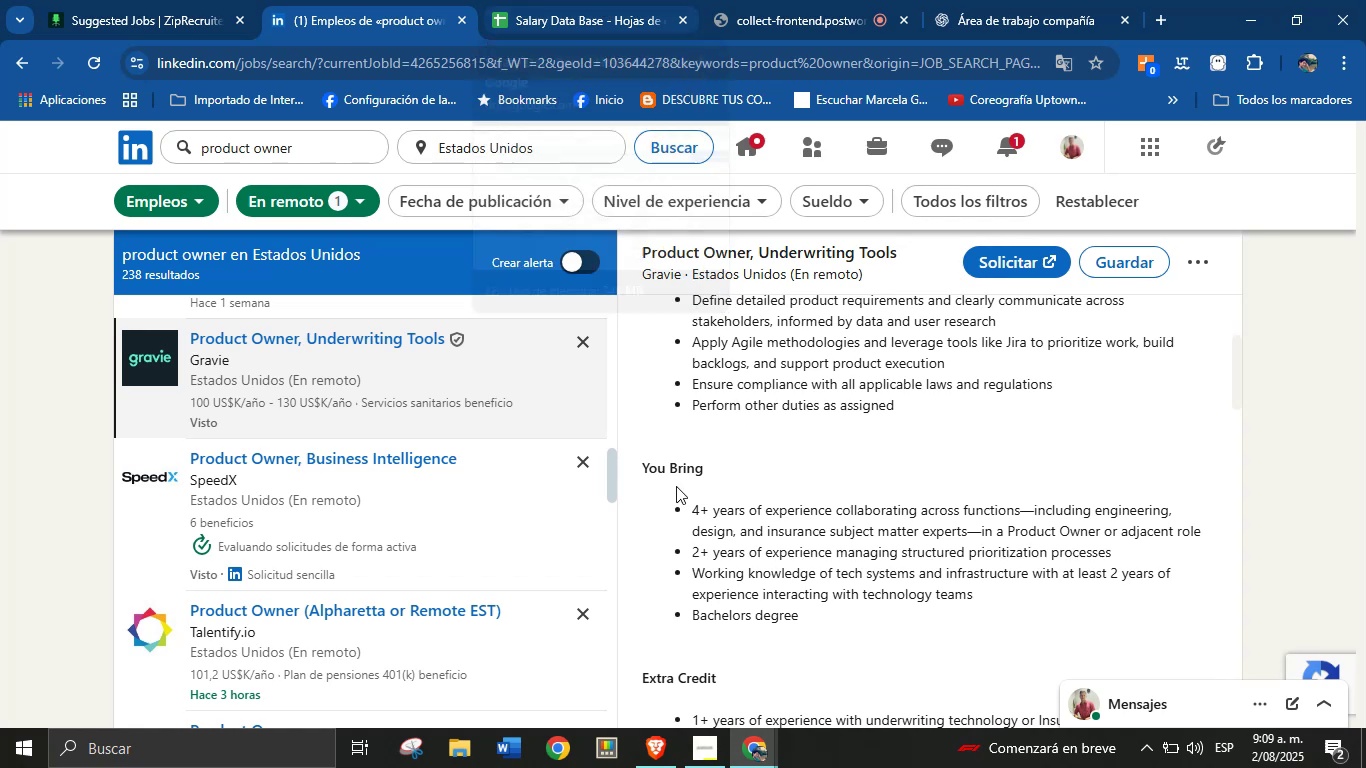 
scroll: coordinate [685, 521], scroll_direction: down, amount: 1.0
 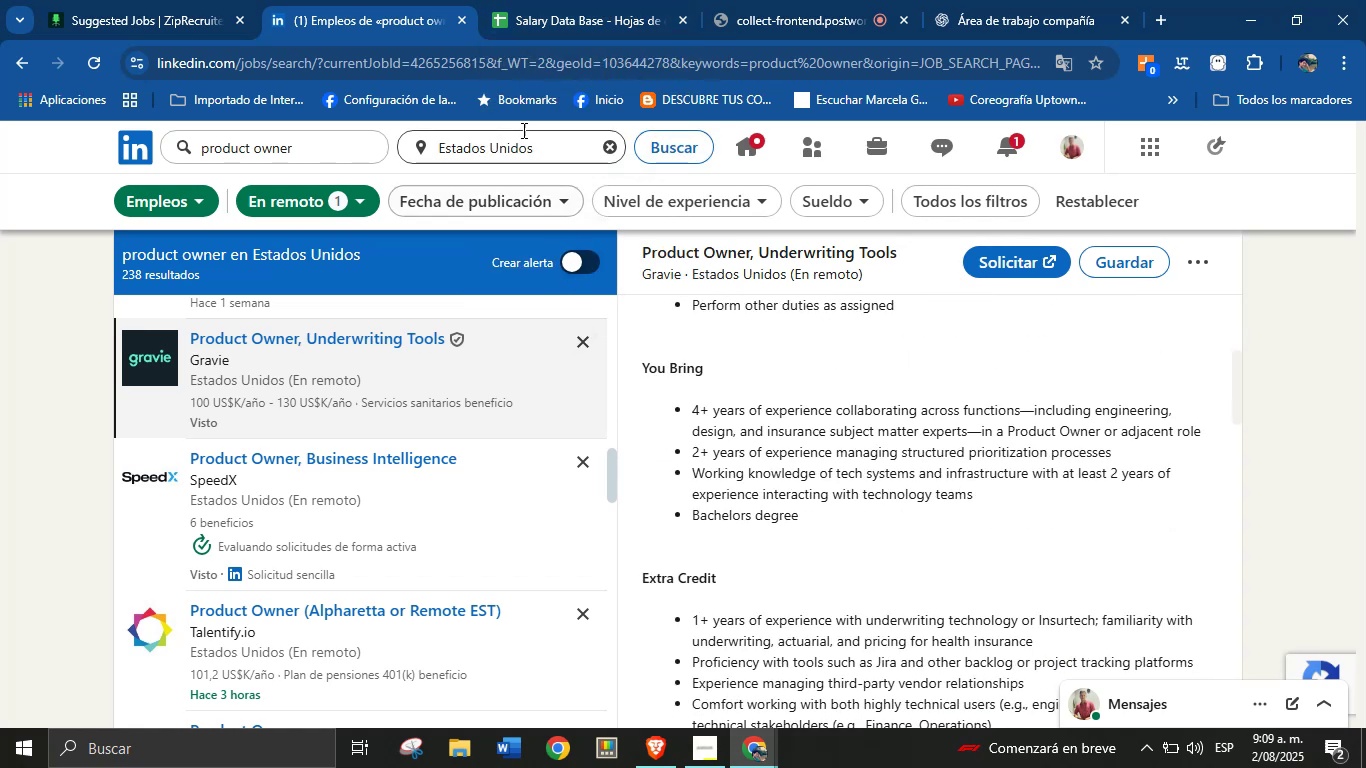 
left_click([558, 9])
 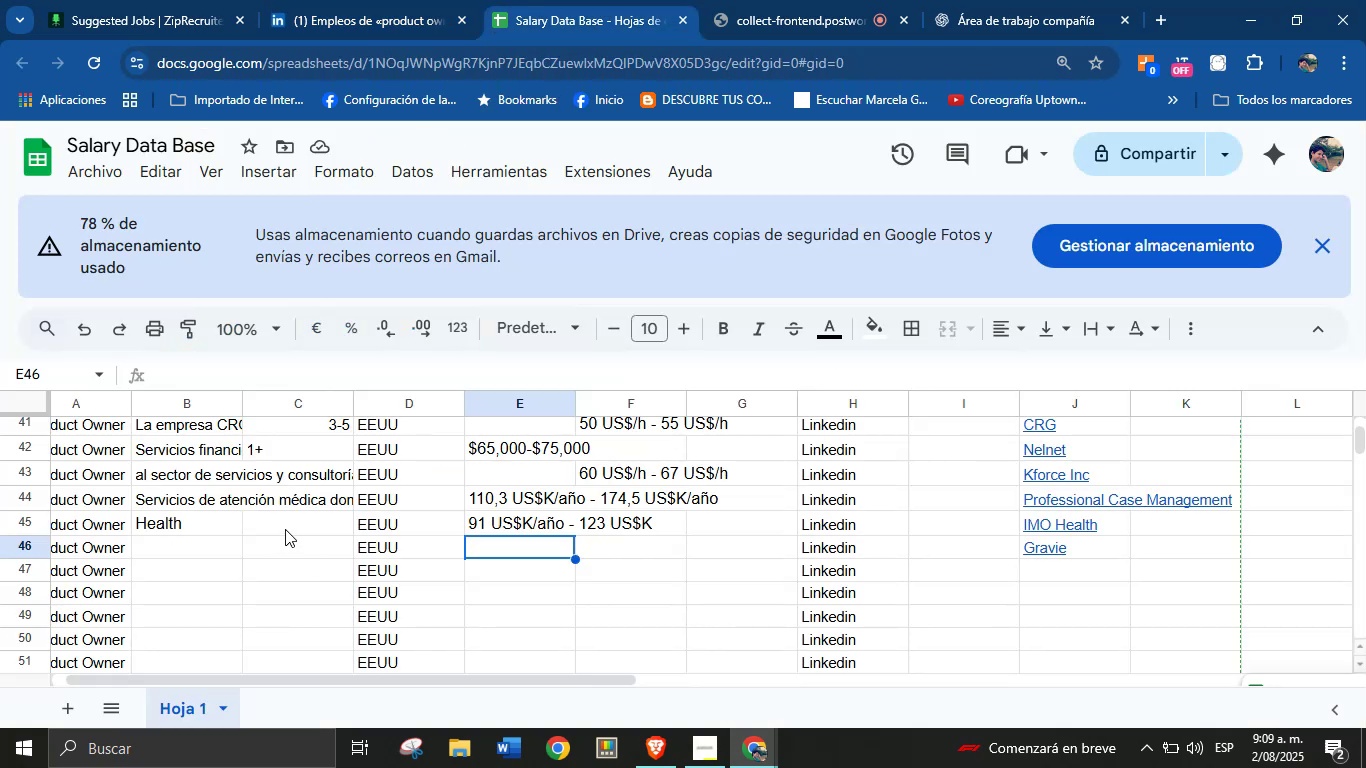 
left_click([285, 552])
 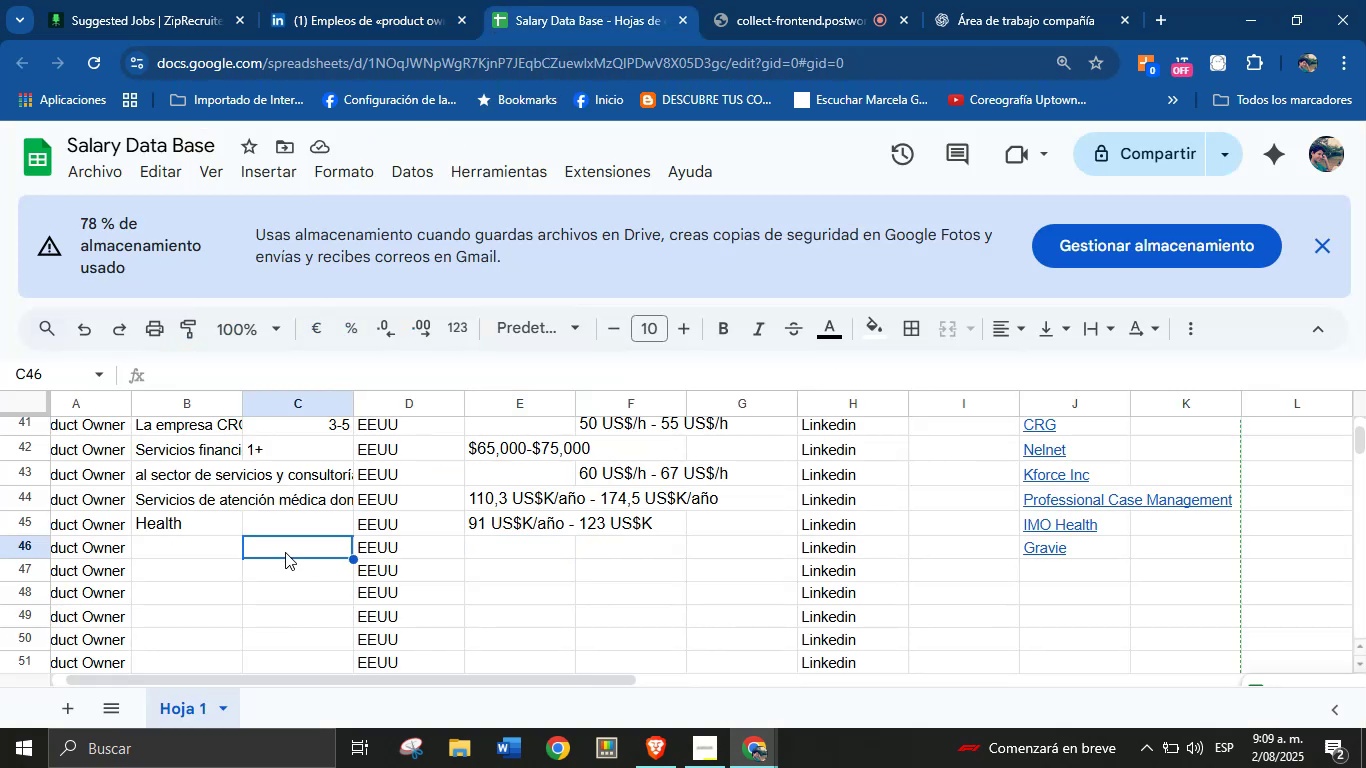 
key(4)
 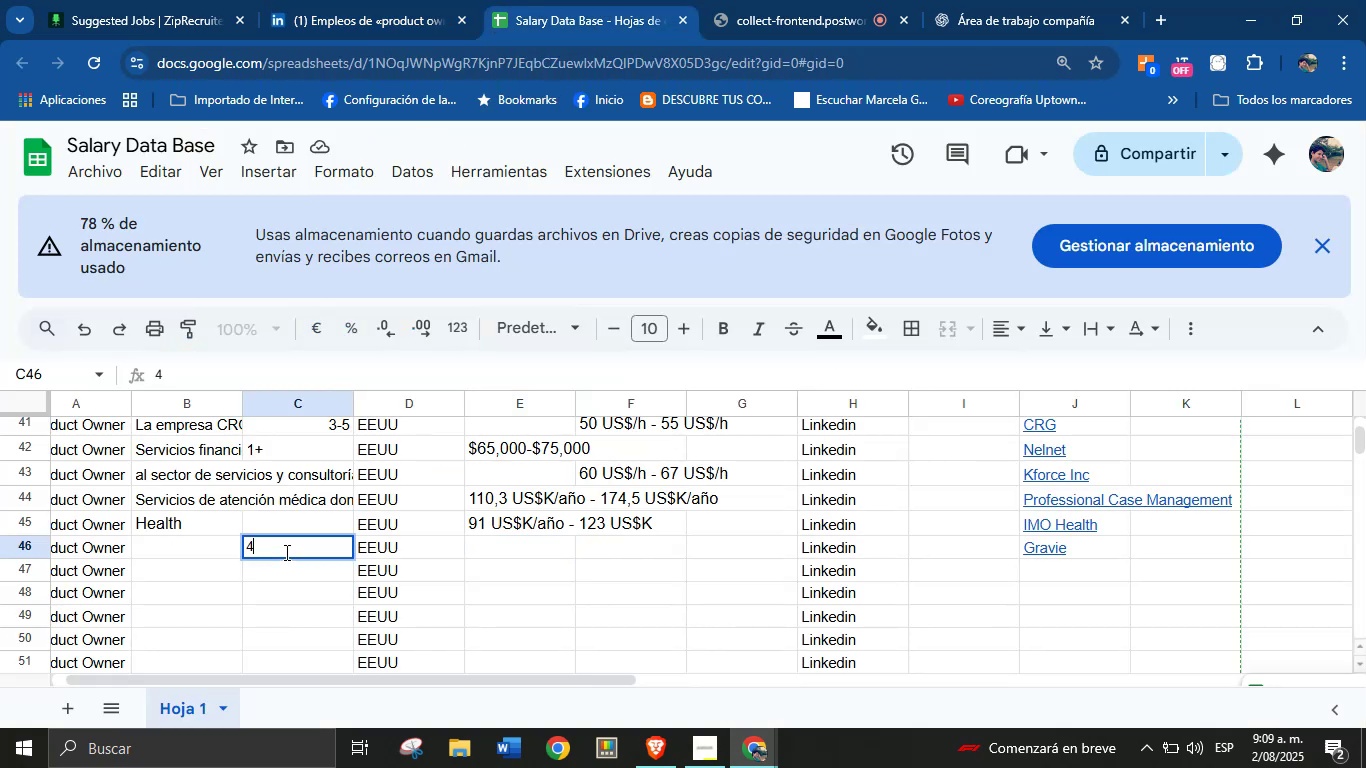 
key(Equal)
 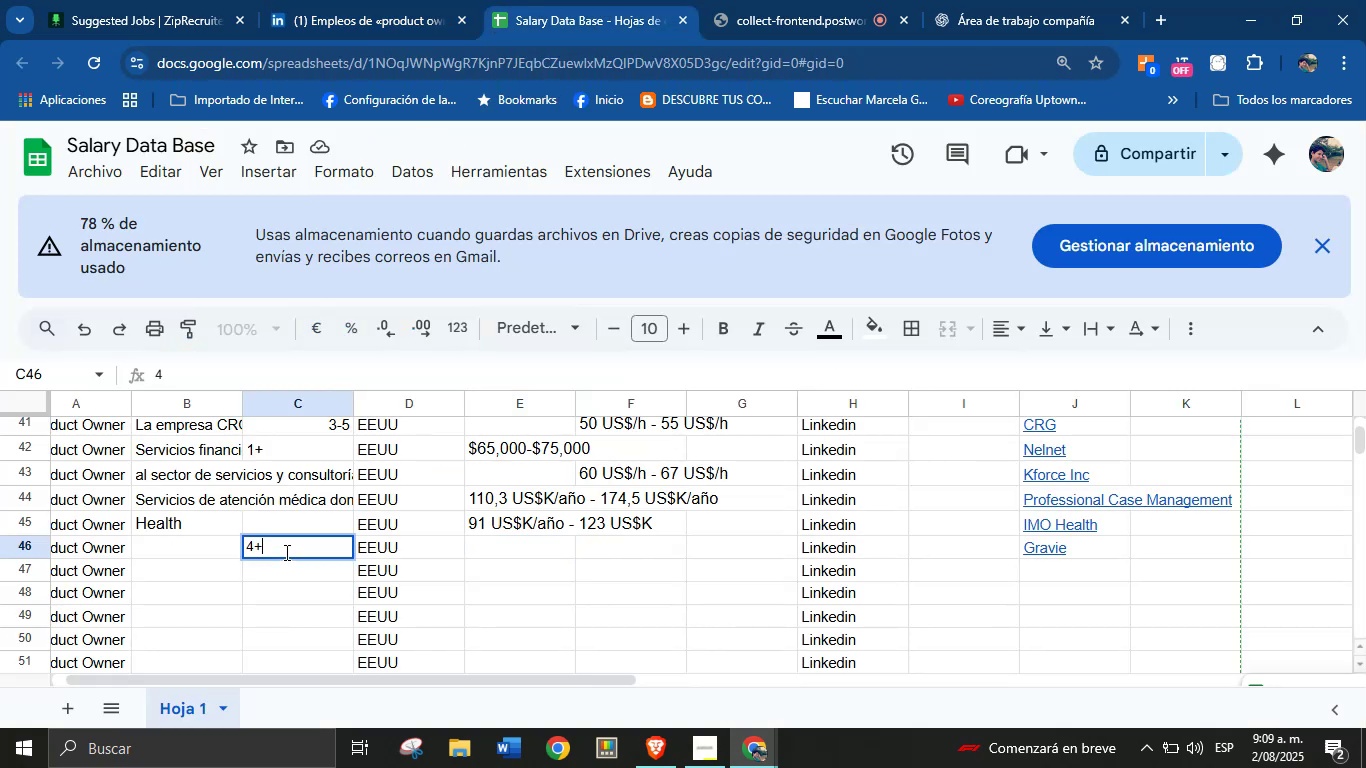 
key(Enter)
 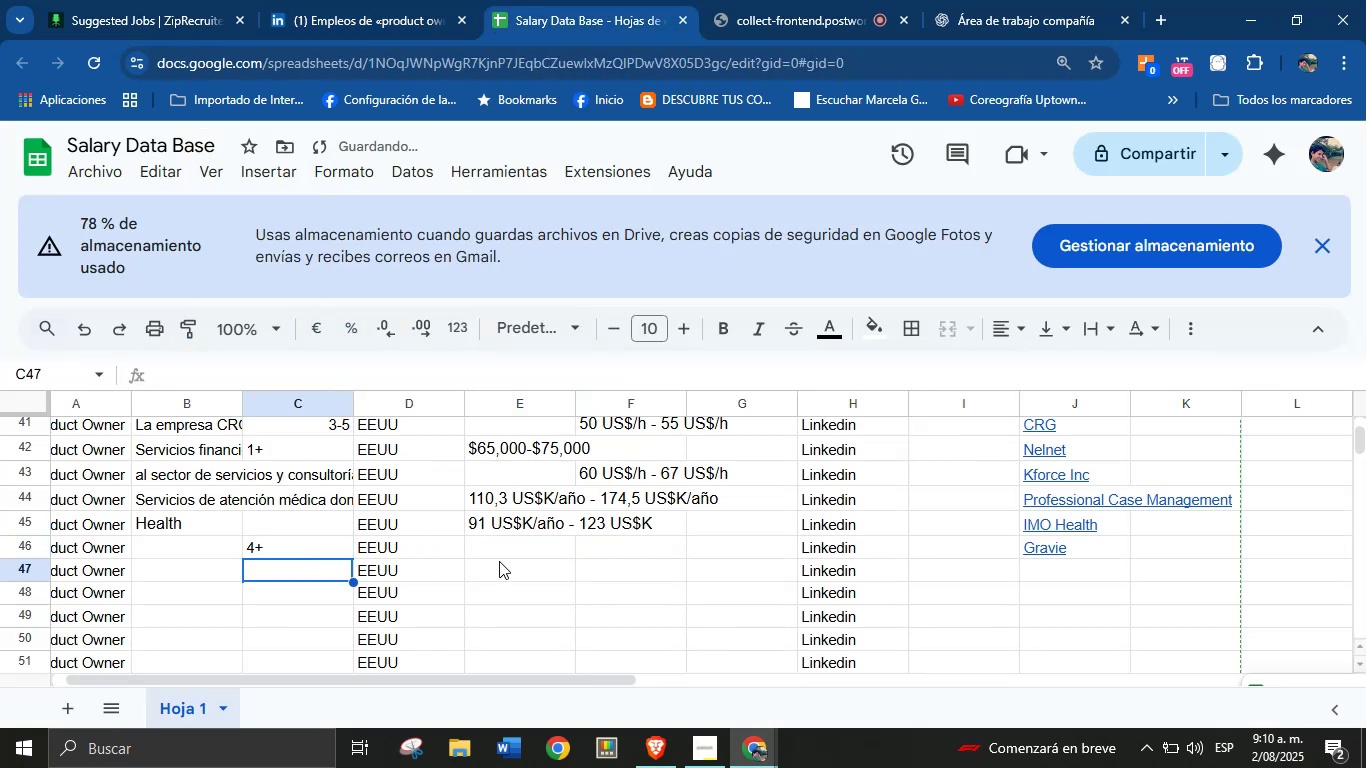 
double_click([509, 542])
 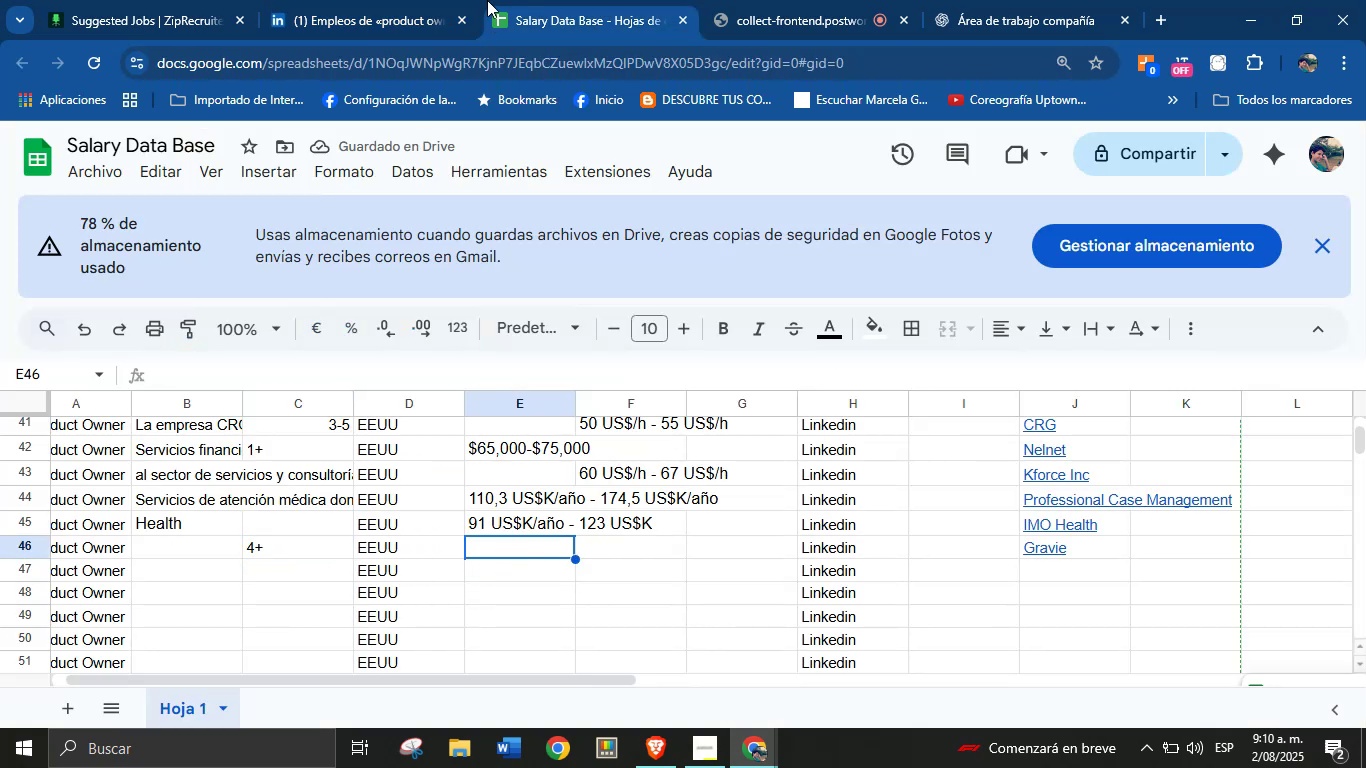 
left_click([417, 0])
 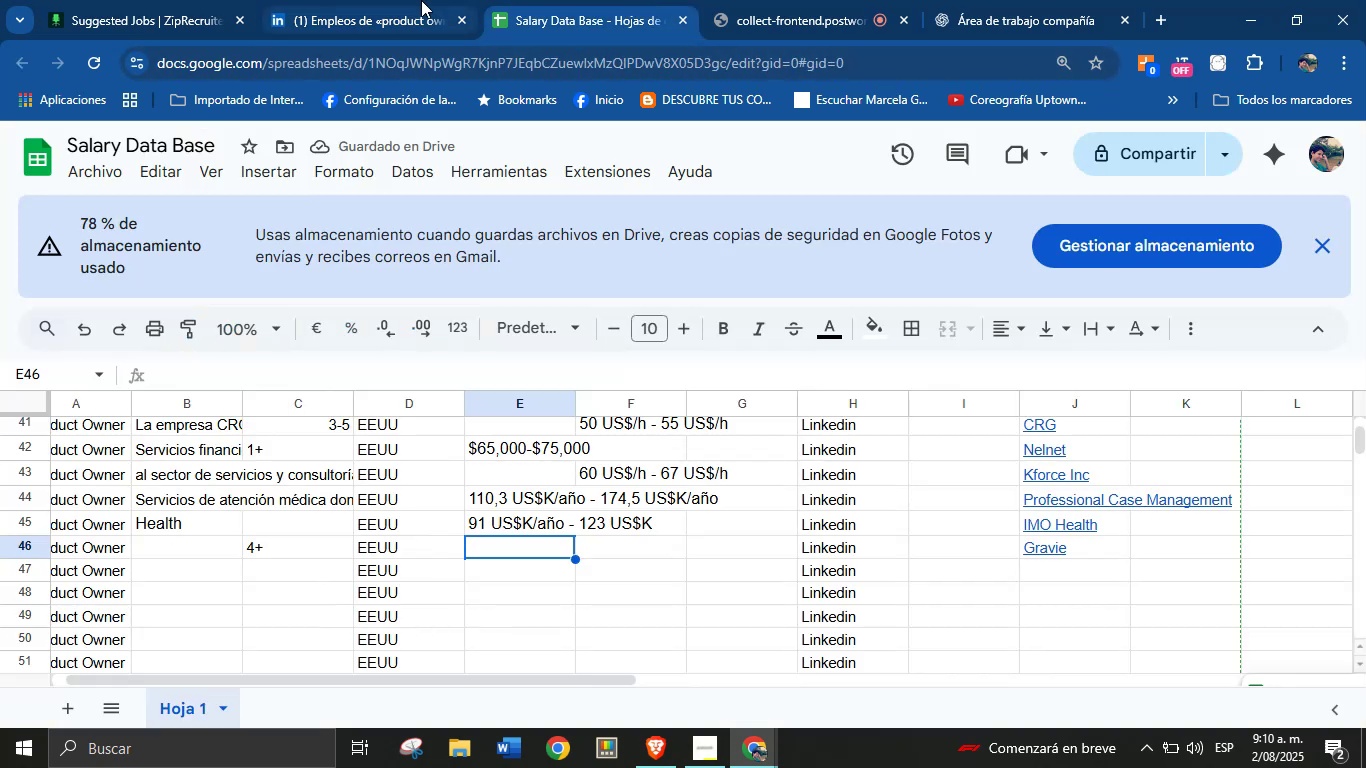 
scroll: coordinate [783, 366], scroll_direction: up, amount: 9.0
 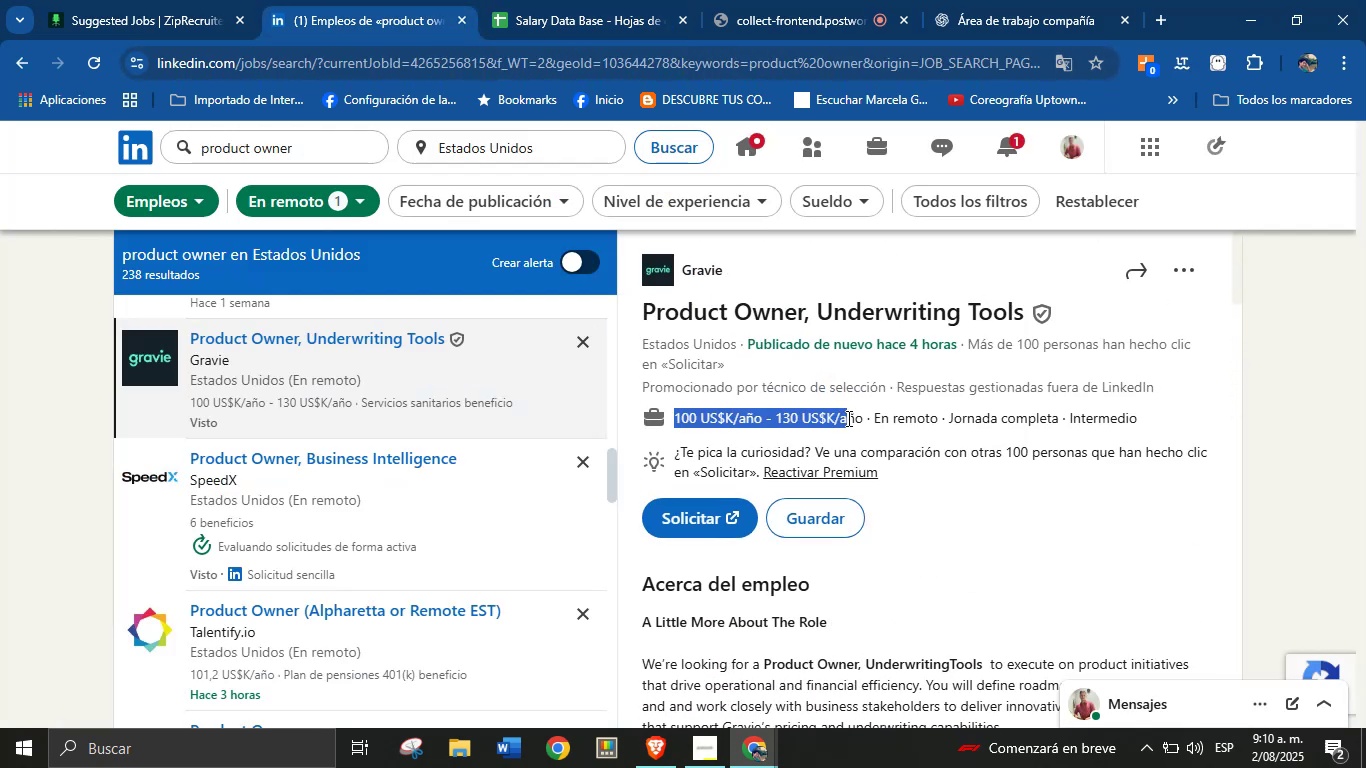 
key(Control+C)
 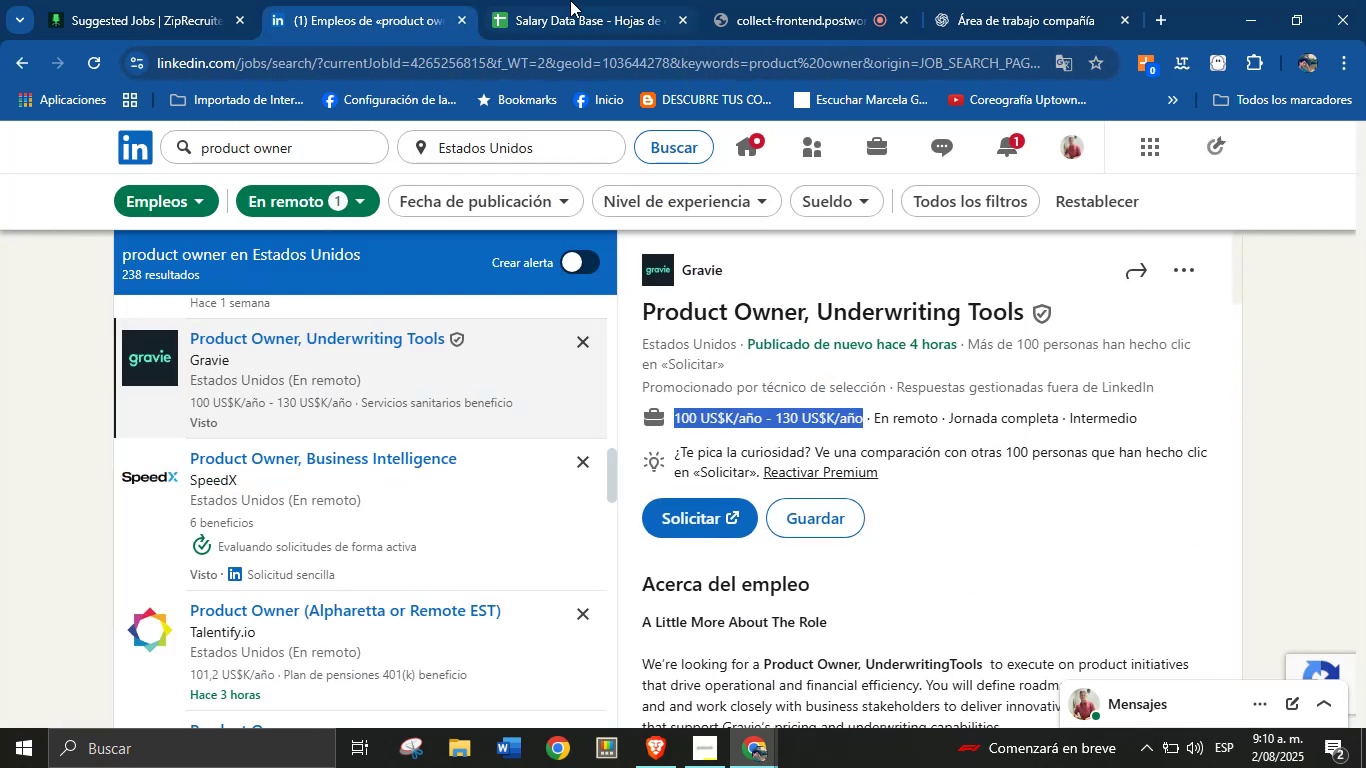 
left_click([558, 0])
 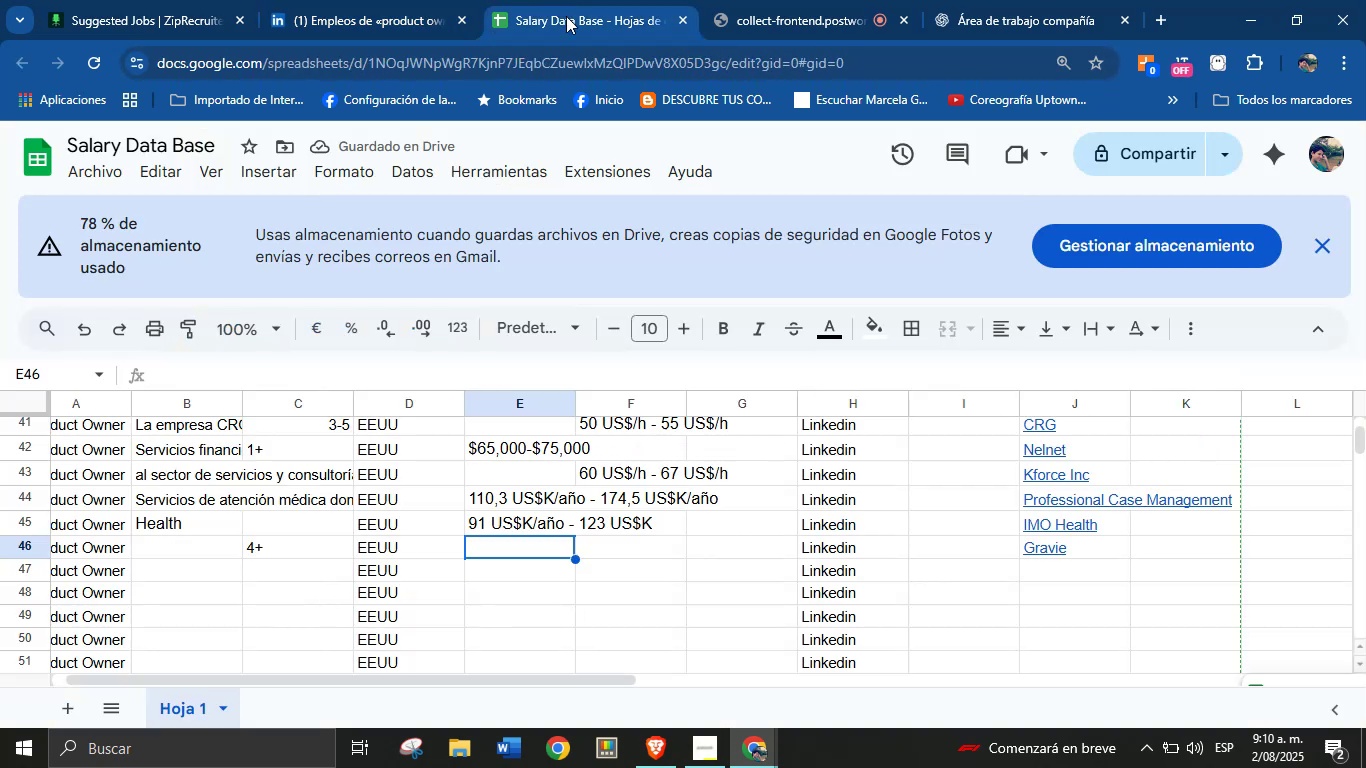 
key(Control+V)
 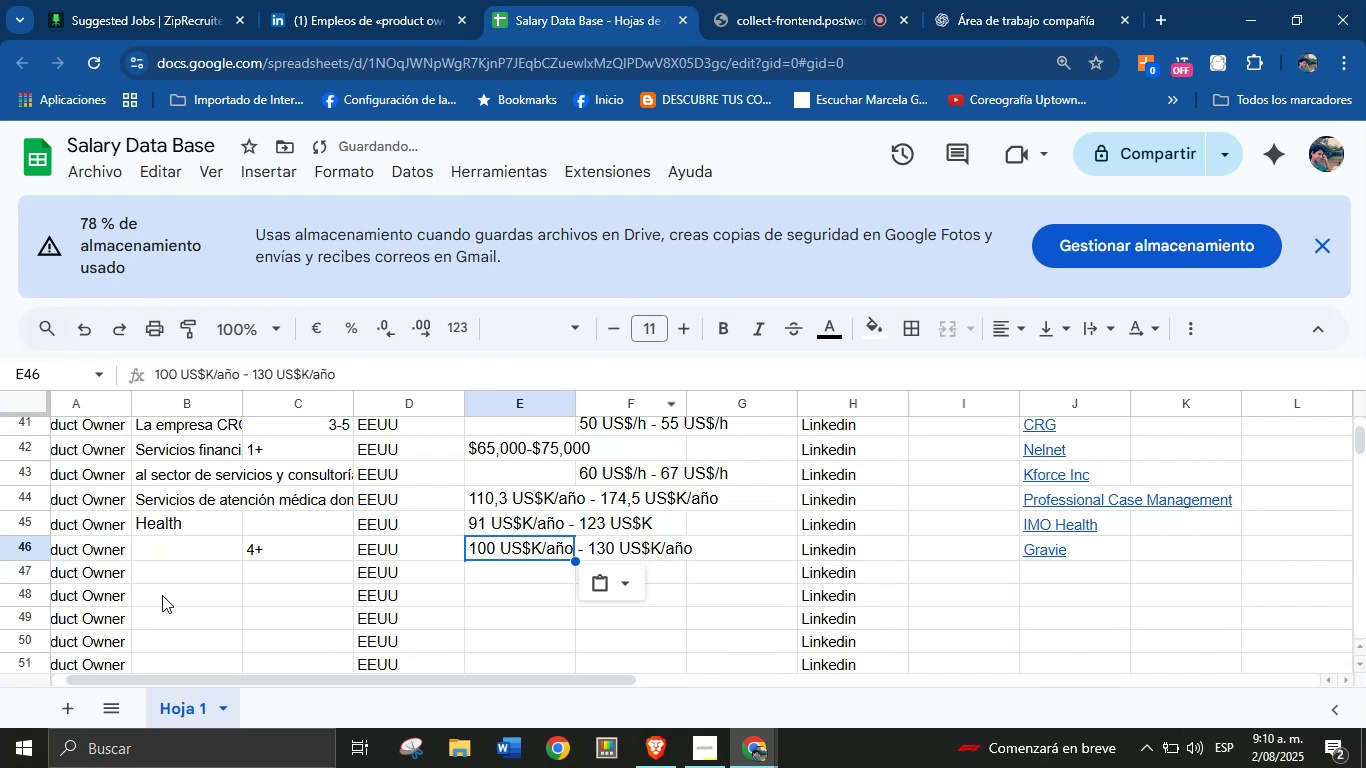 
left_click([185, 551])
 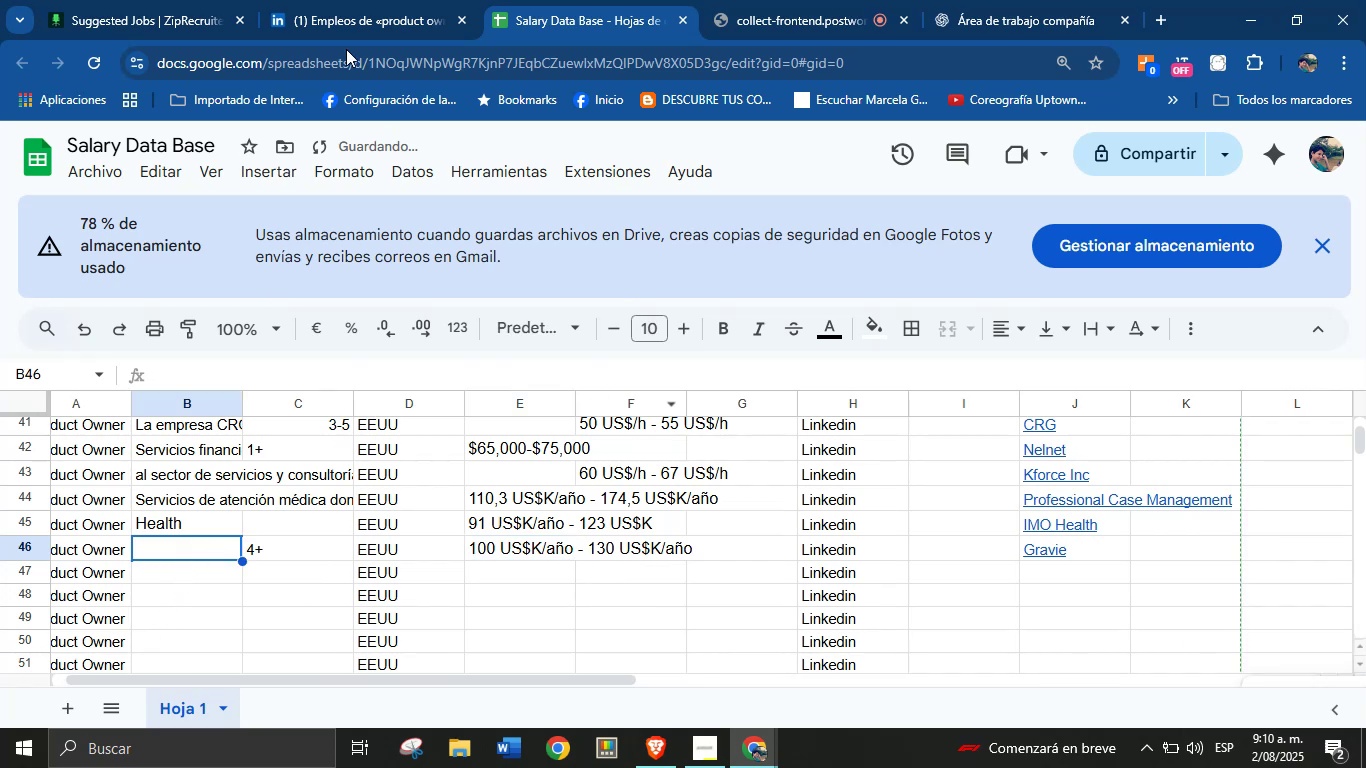 
left_click([401, 0])
 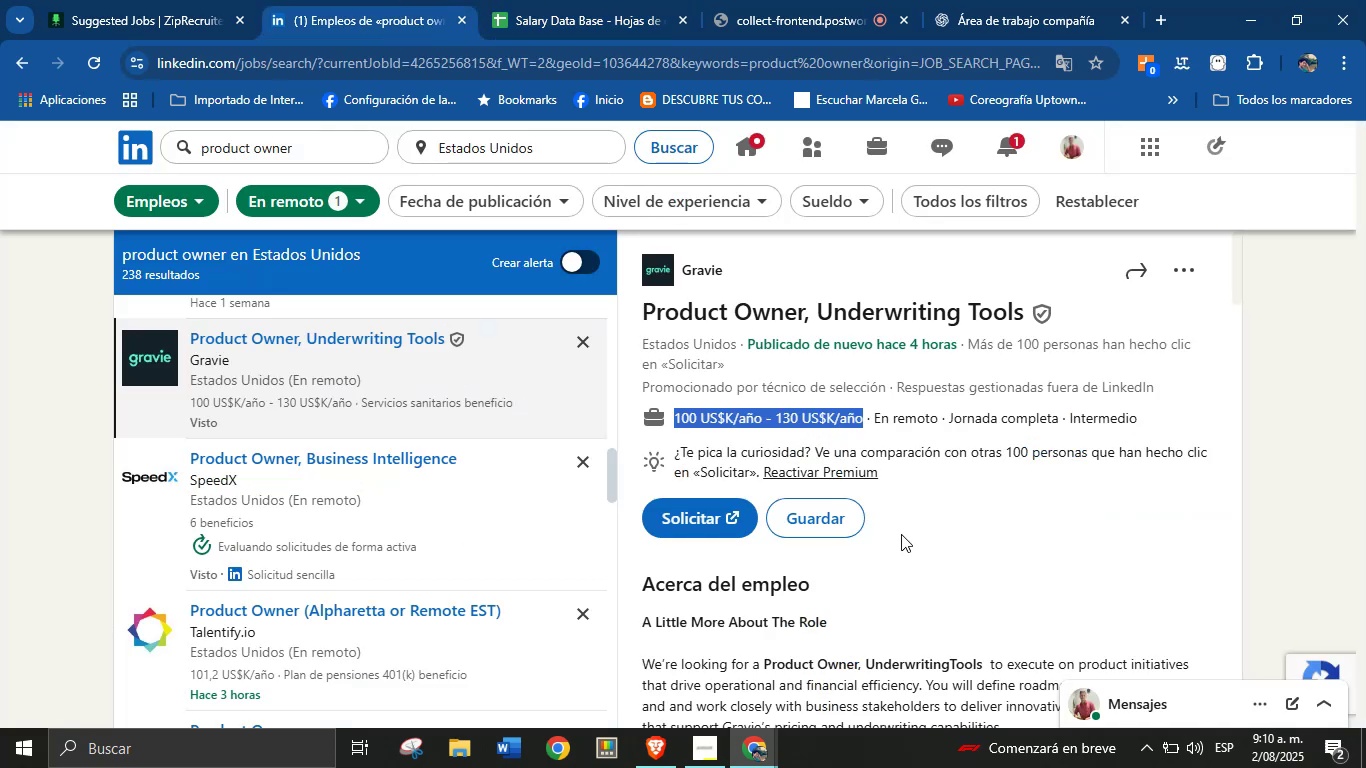 
left_click([895, 656])
 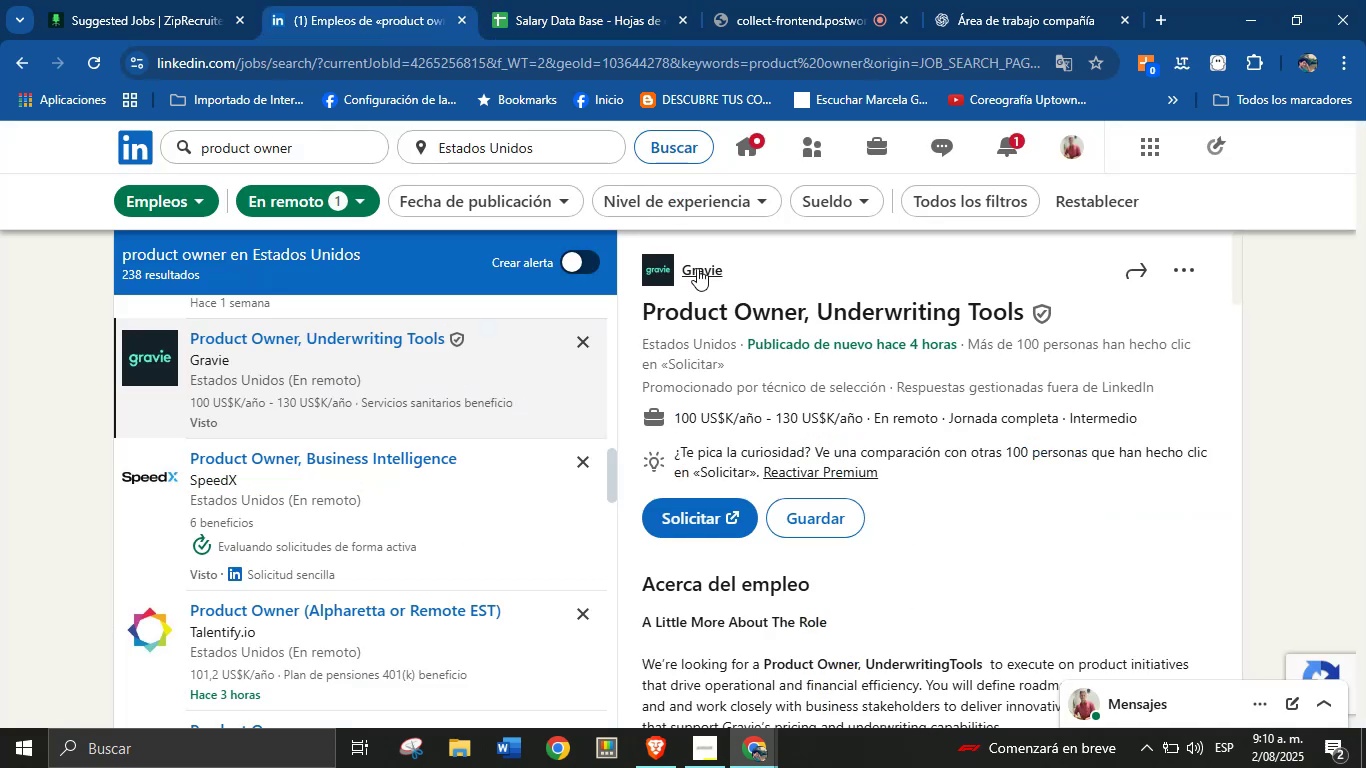 
wait(6.6)
 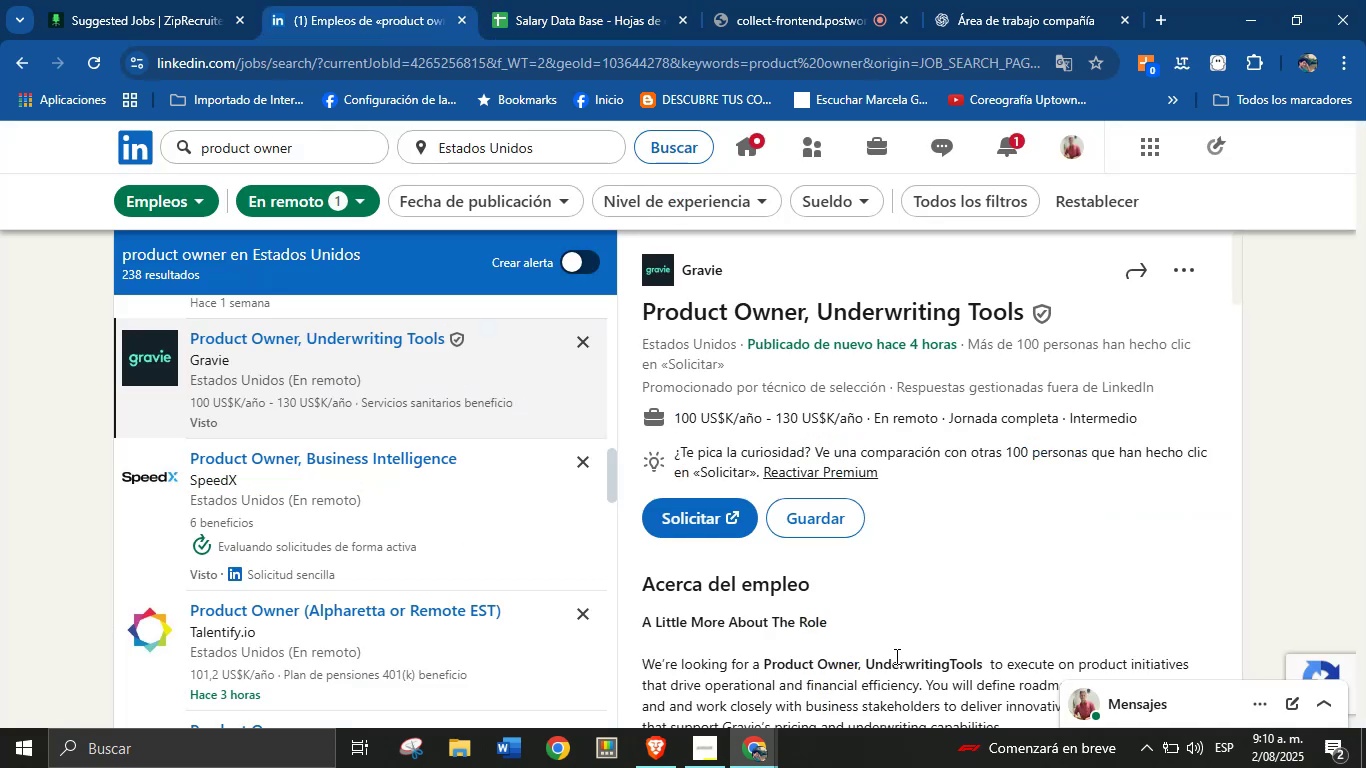 
left_click([575, 0])
 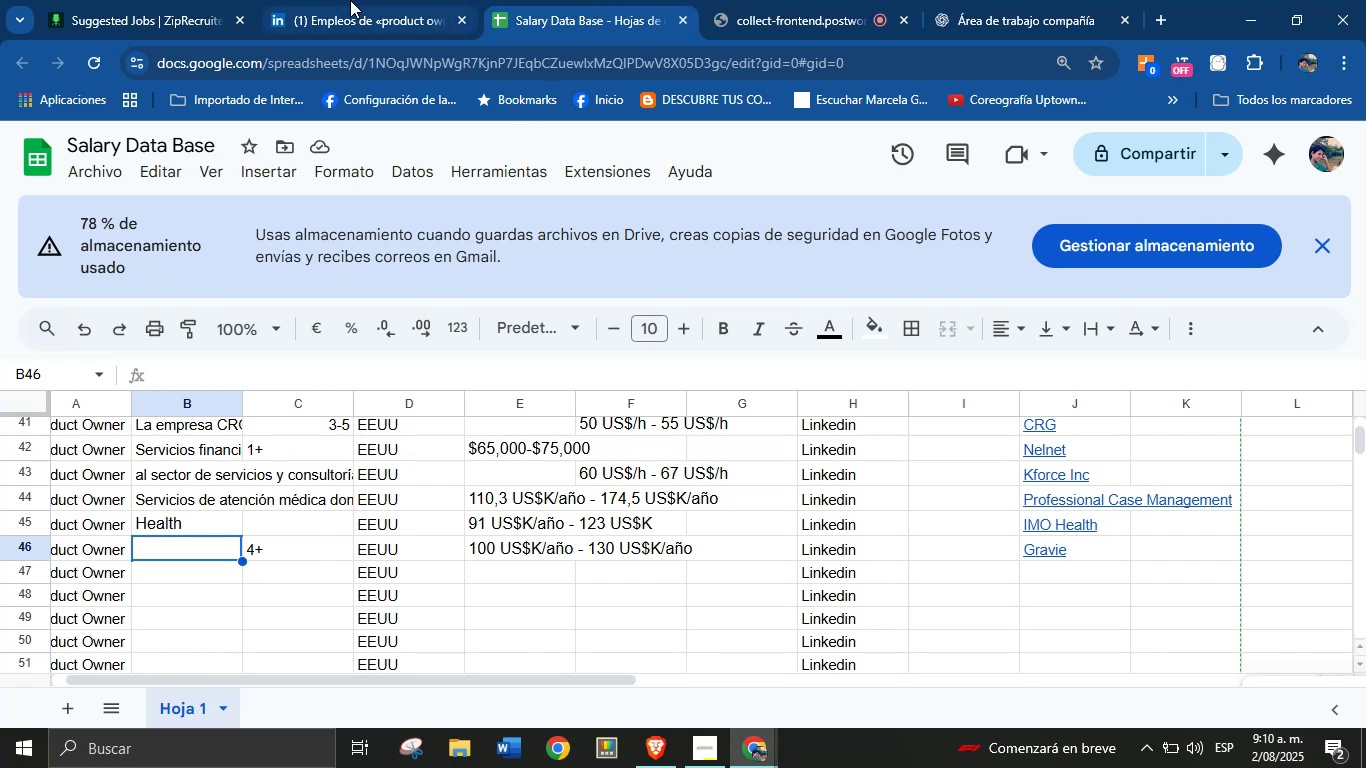 
left_click([371, 0])
 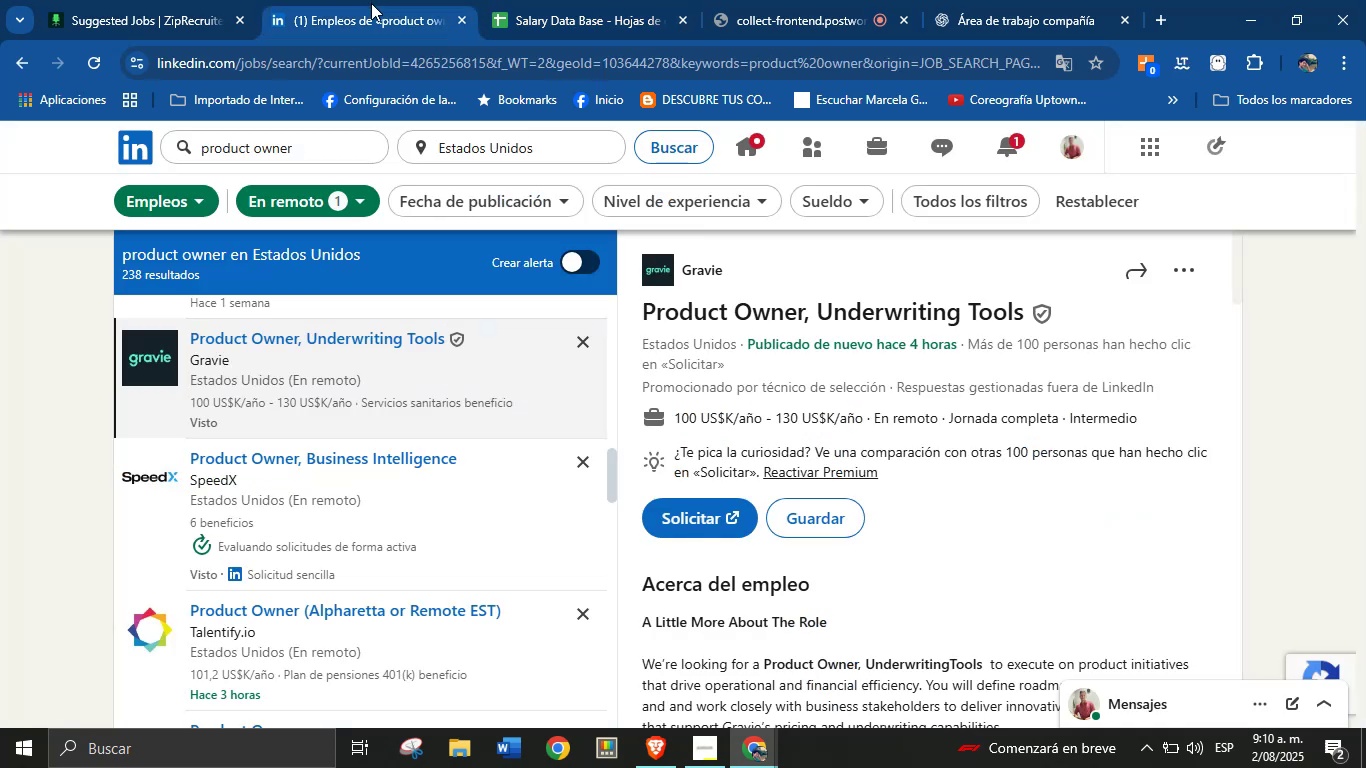 
left_click([527, 0])
 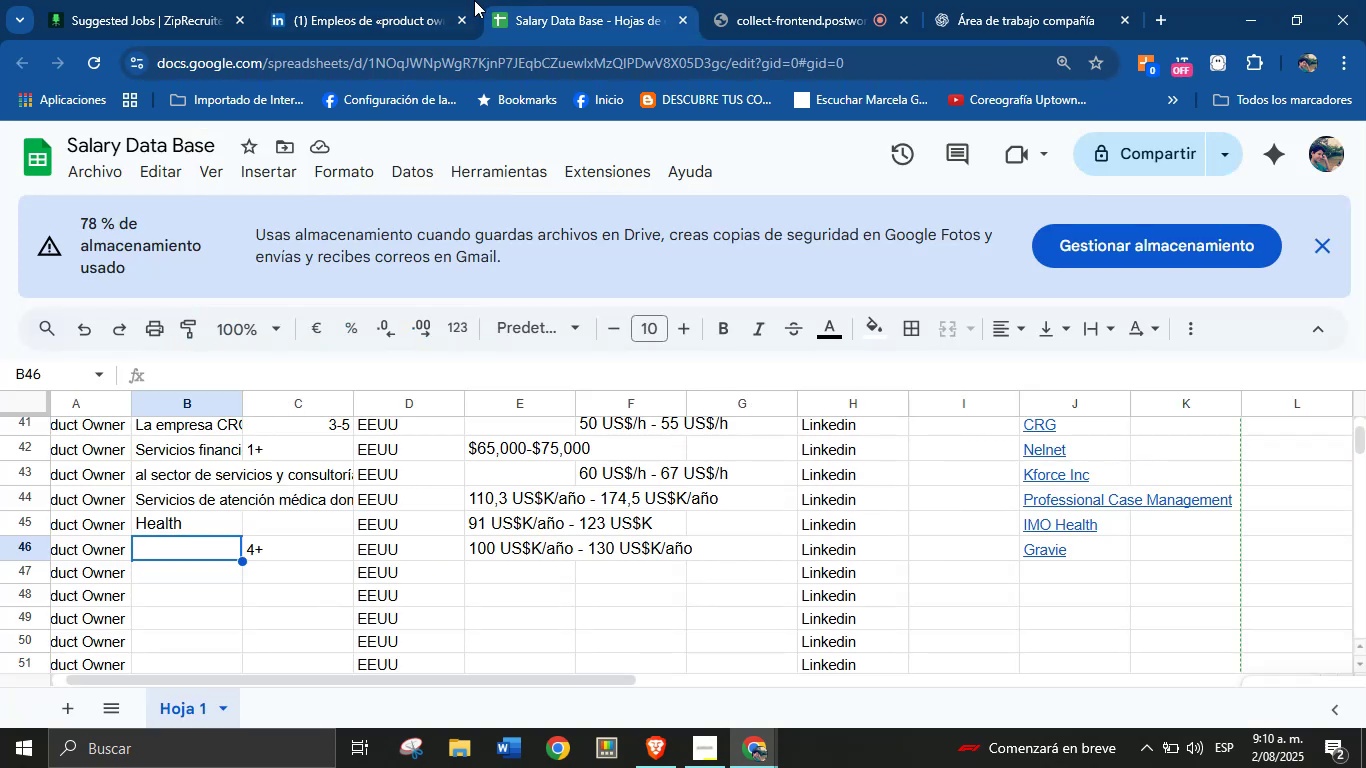 
left_click([339, 0])
 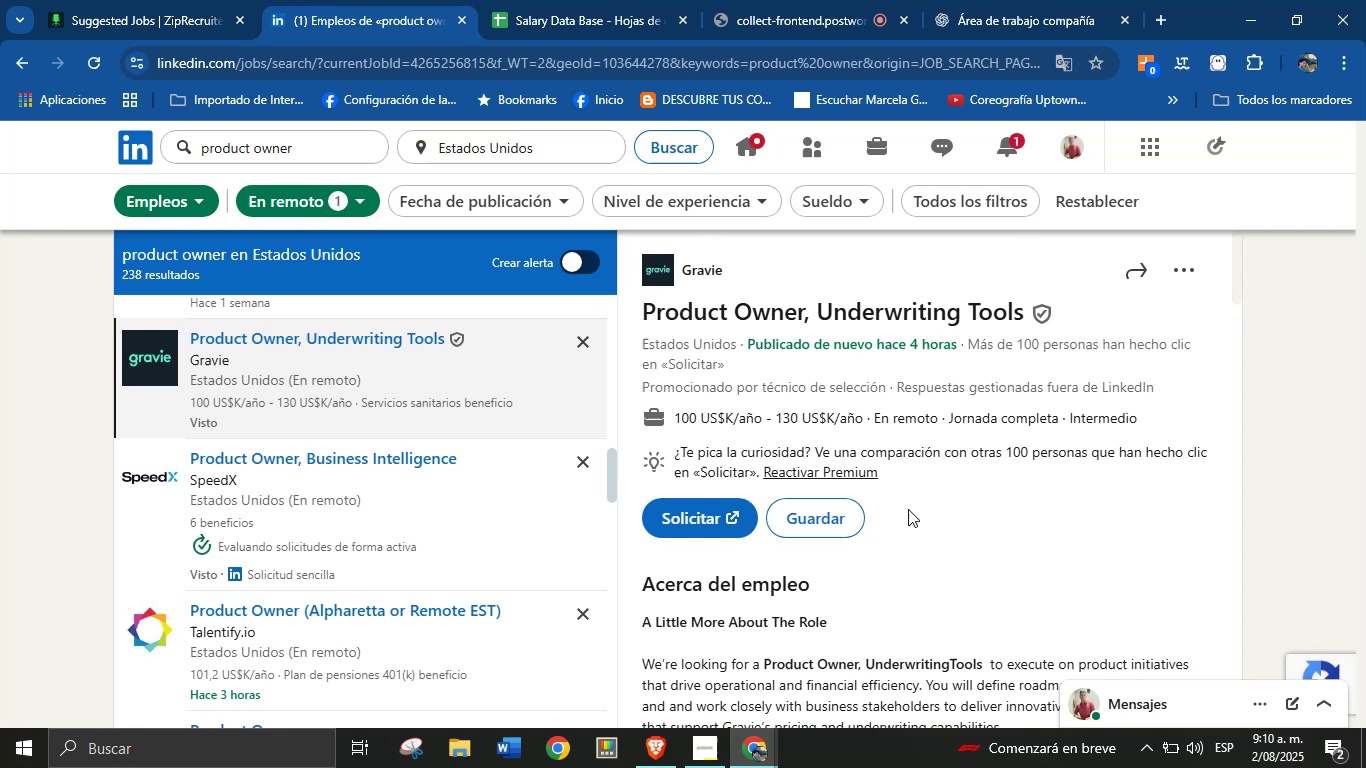 
wait(5.08)
 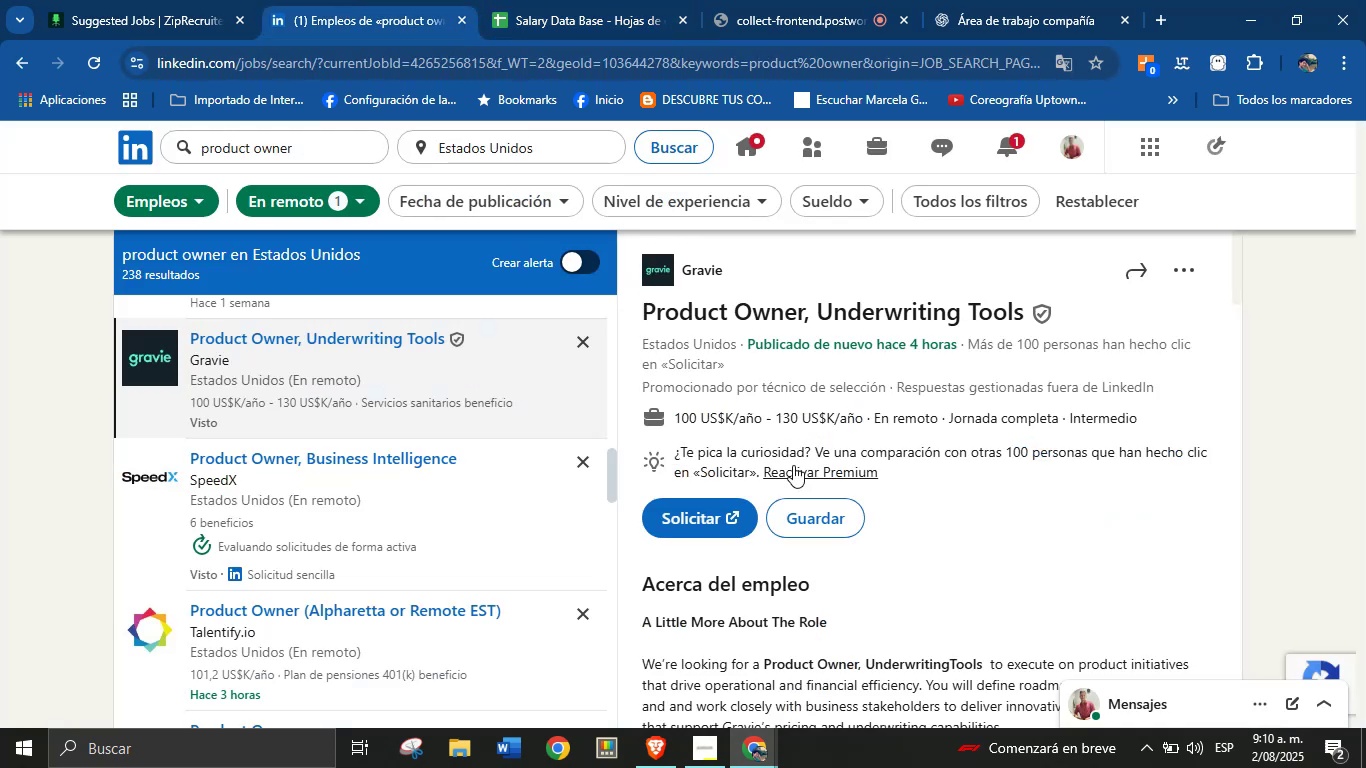 
scroll: coordinate [913, 508], scroll_direction: down, amount: 3.0
 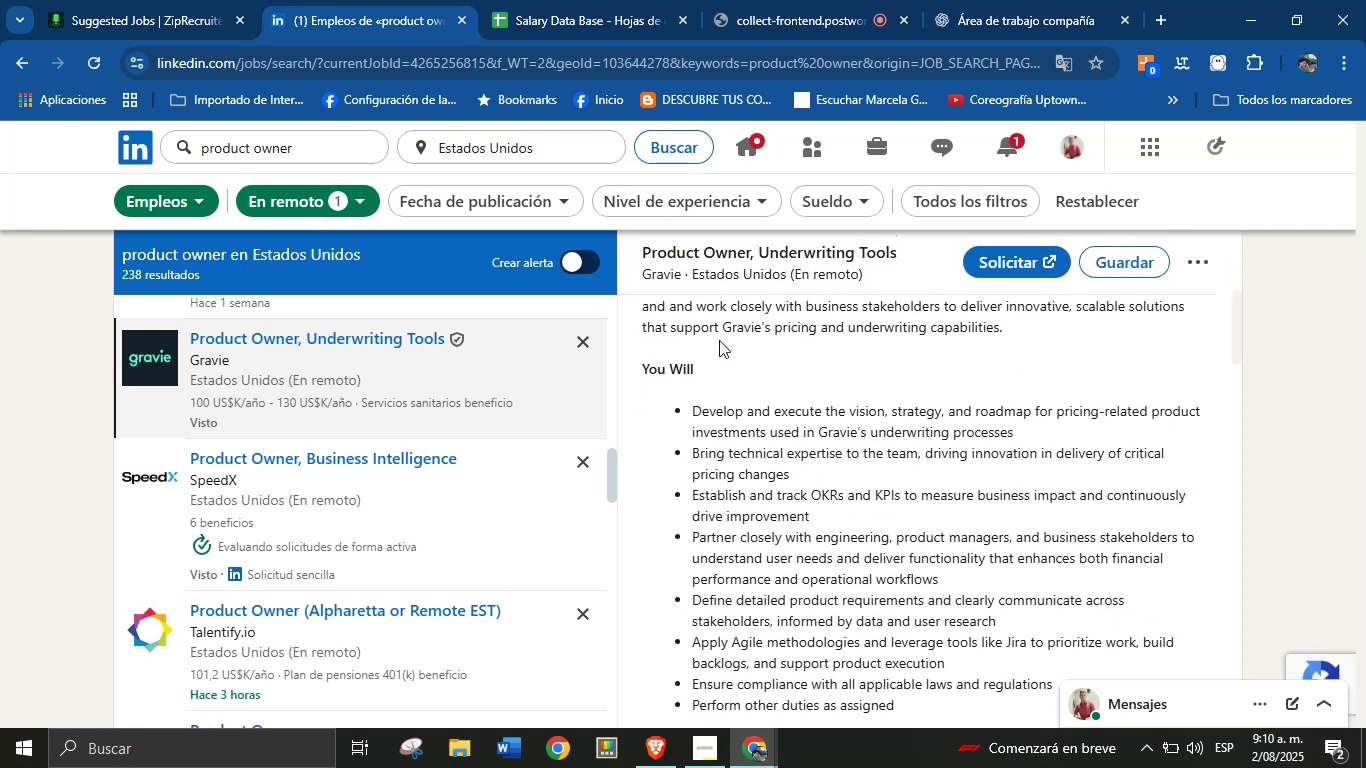 
left_click([555, 0])
 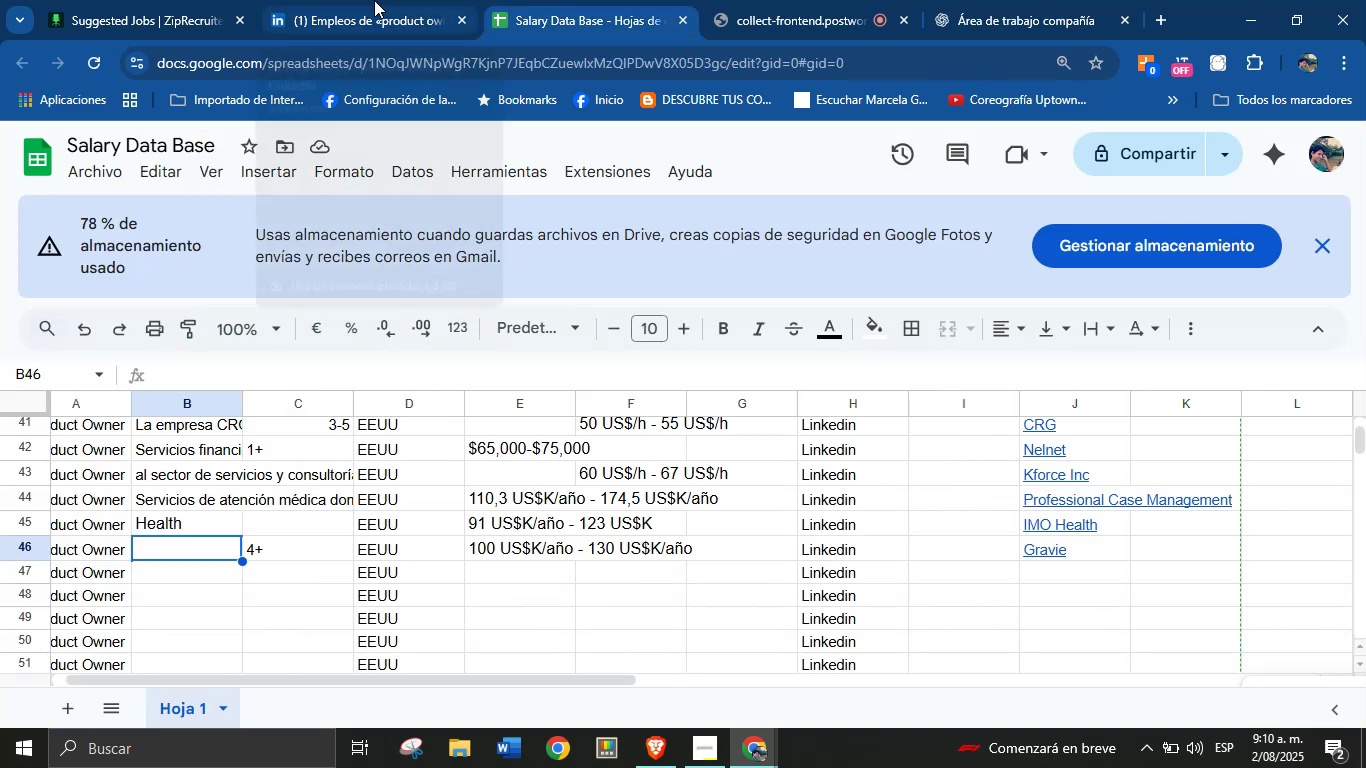 
left_click([374, 0])
 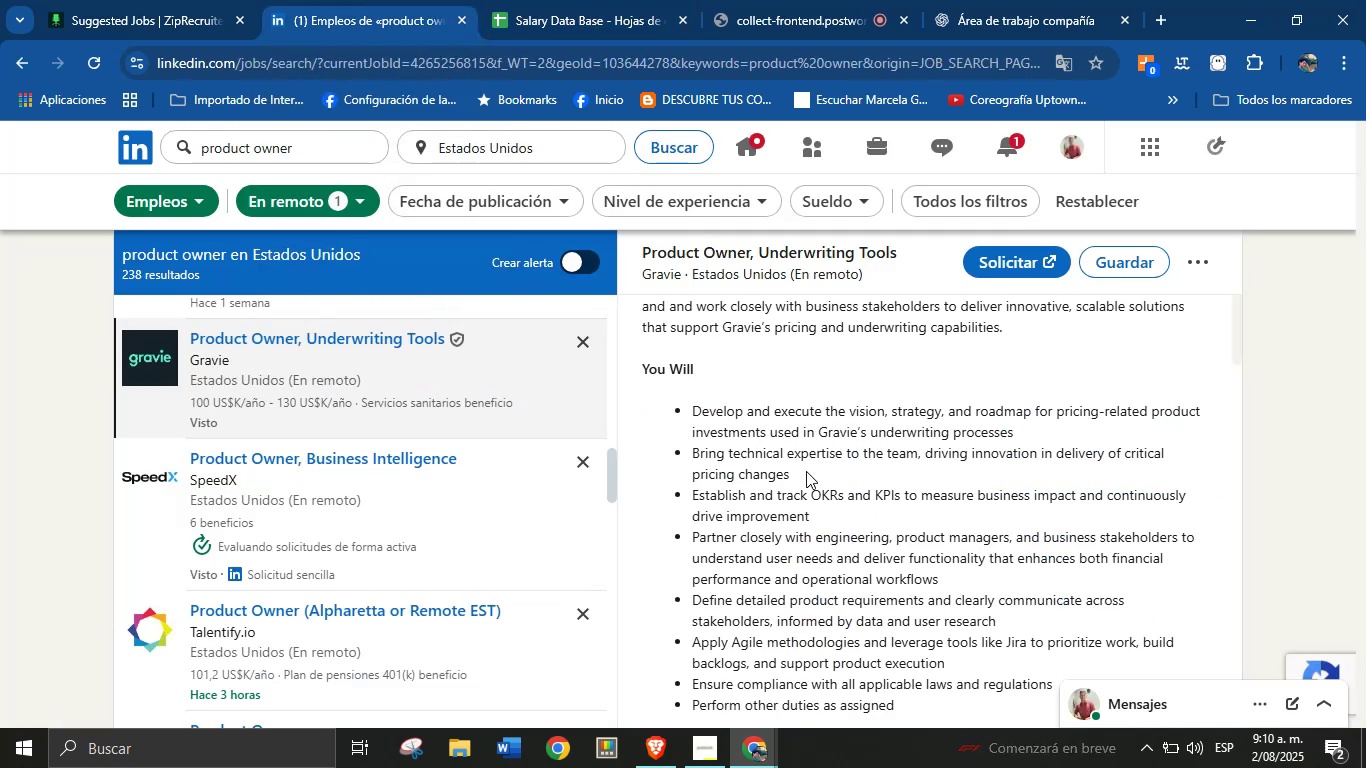 
scroll: coordinate [904, 545], scroll_direction: up, amount: 5.0
 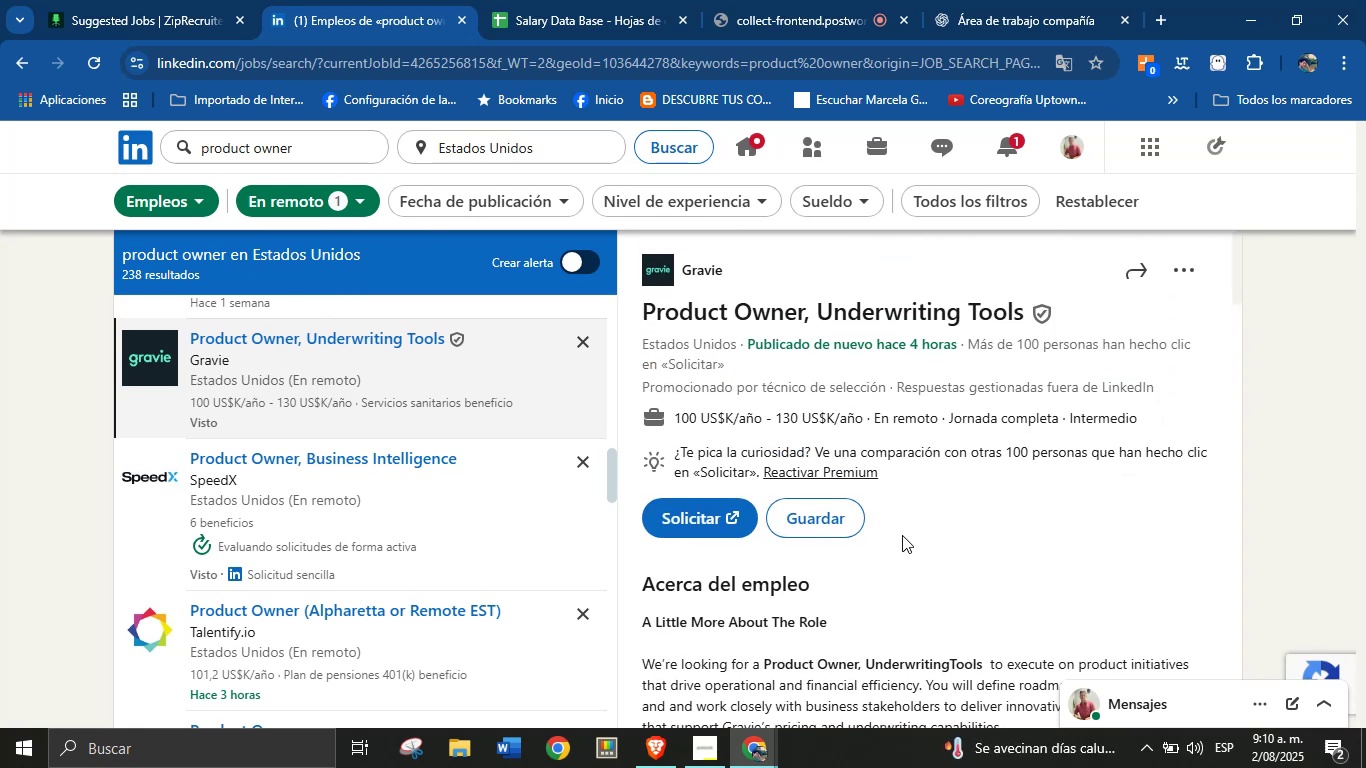 
scroll: coordinate [869, 553], scroll_direction: down, amount: 8.0
 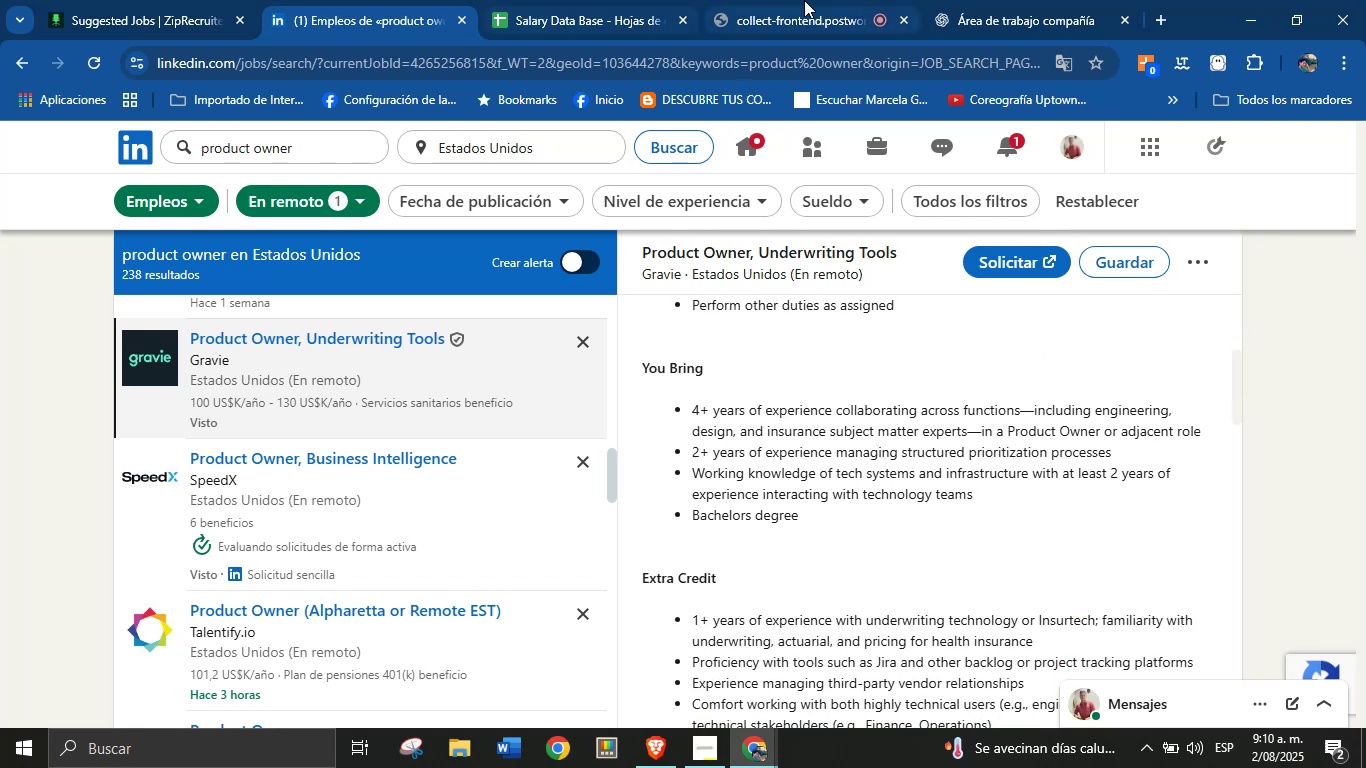 
left_click([998, 0])
 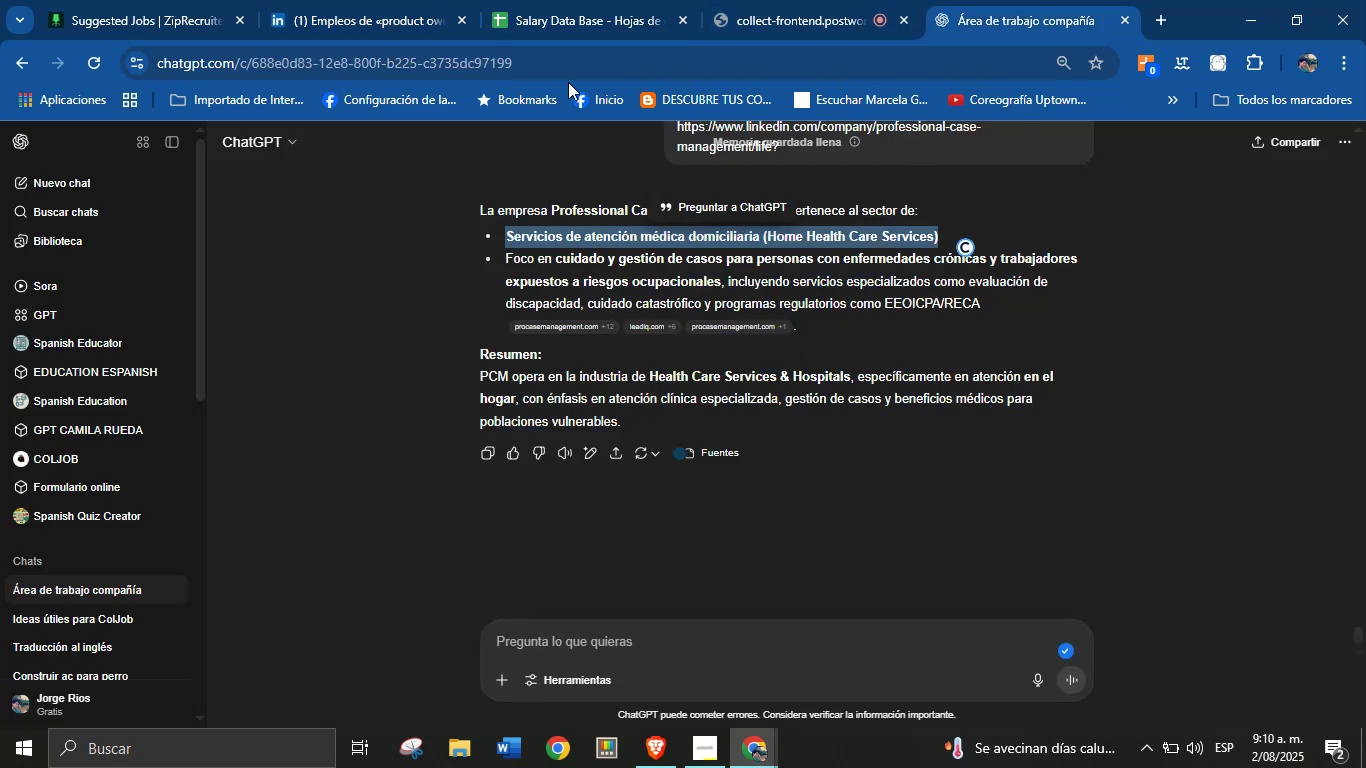 
left_click([562, 0])
 